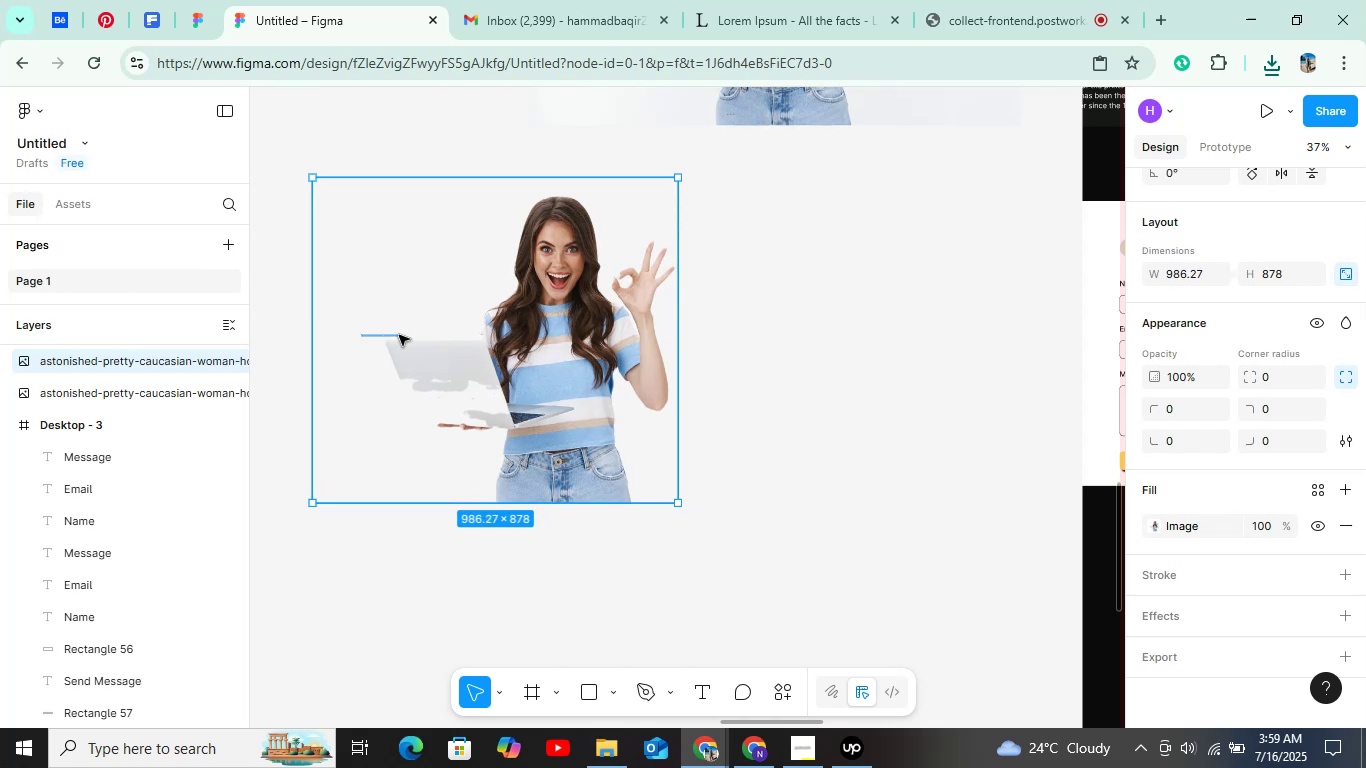 
triple_click([399, 335])
 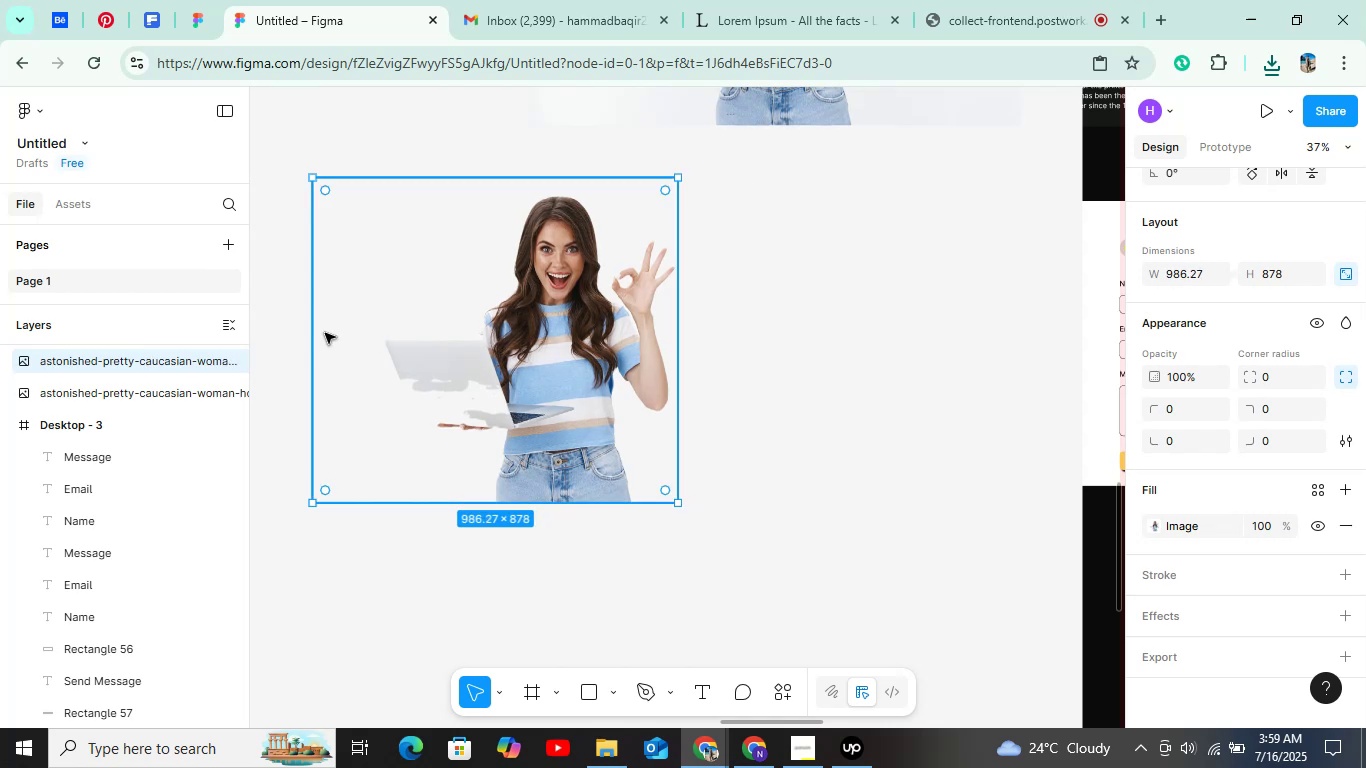 
hold_key(key=ControlLeft, duration=1.51)
 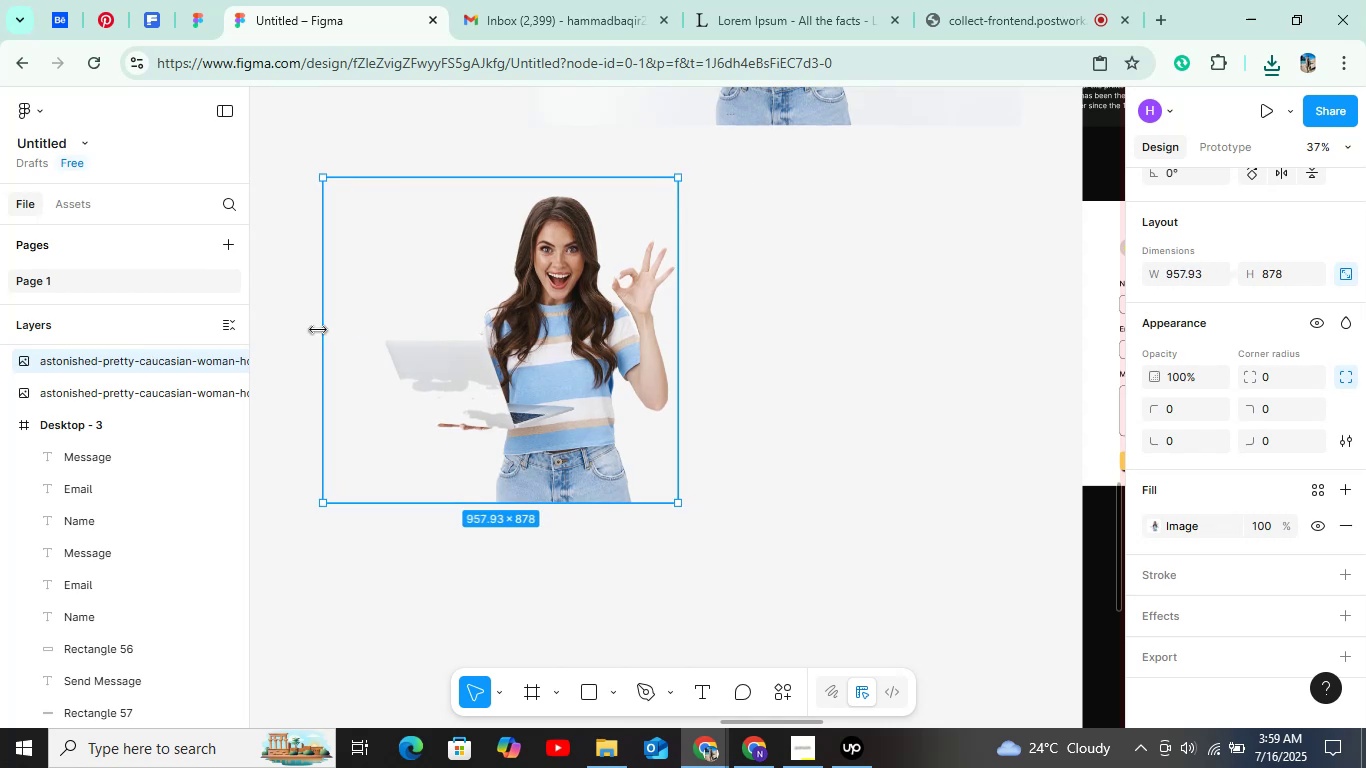 
hold_key(key=ControlLeft, duration=1.51)
left_click([318, 329])
 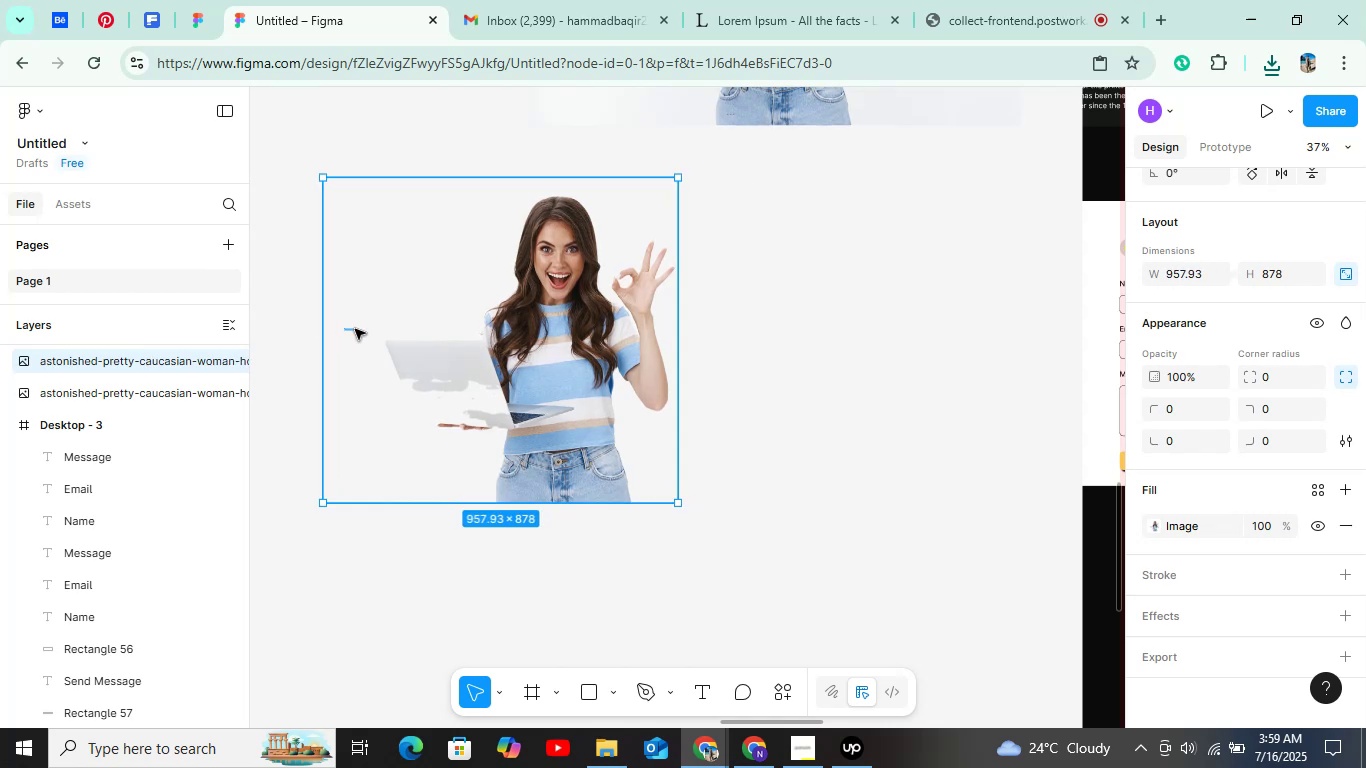 
key(Control+ControlLeft)
 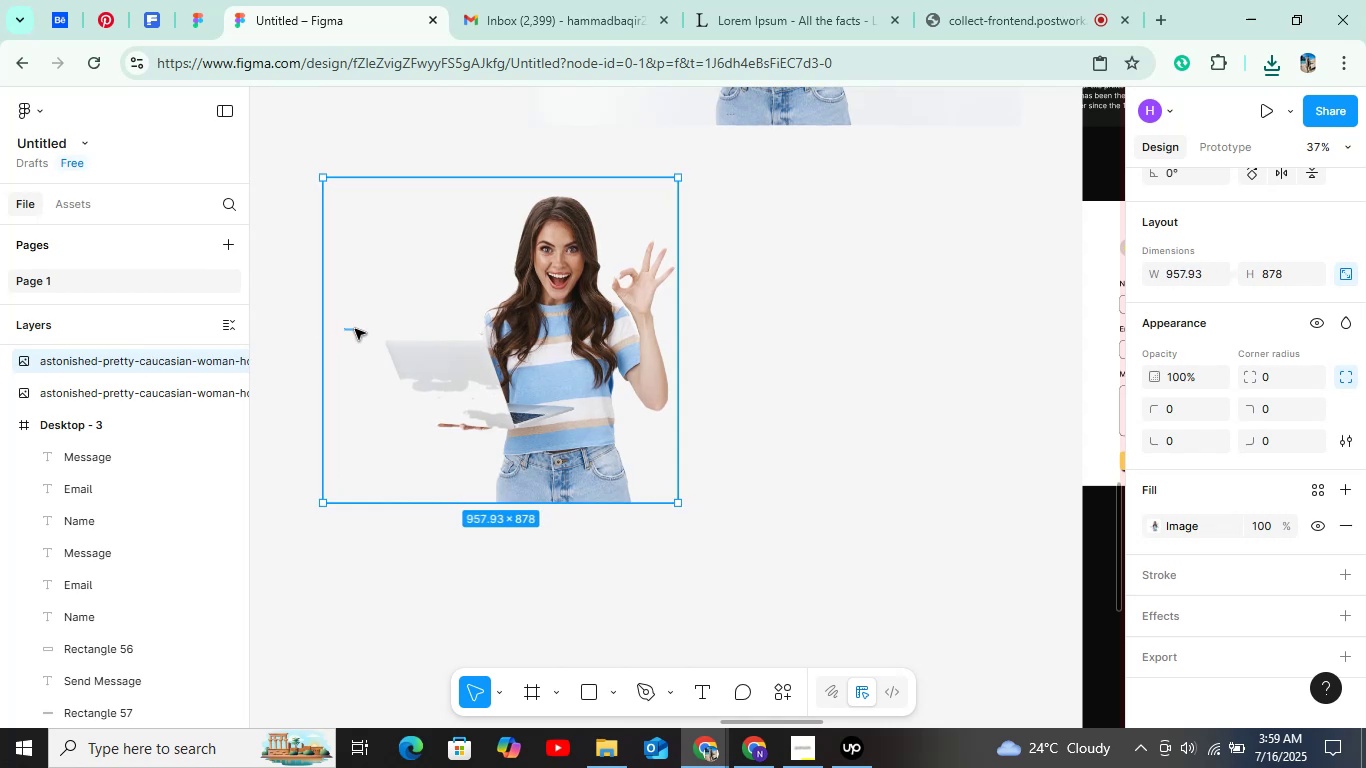 
key(Control+ControlLeft)
 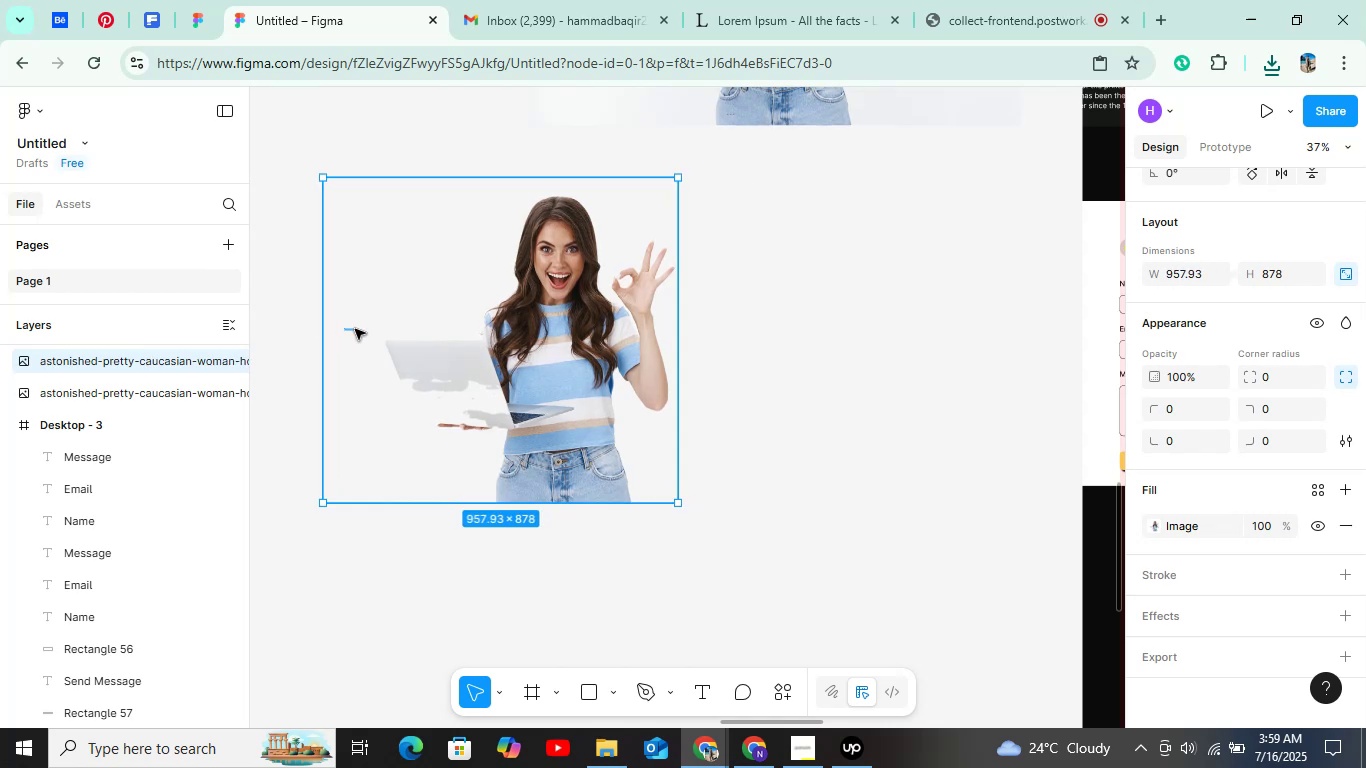 
key(Control+ControlLeft)
 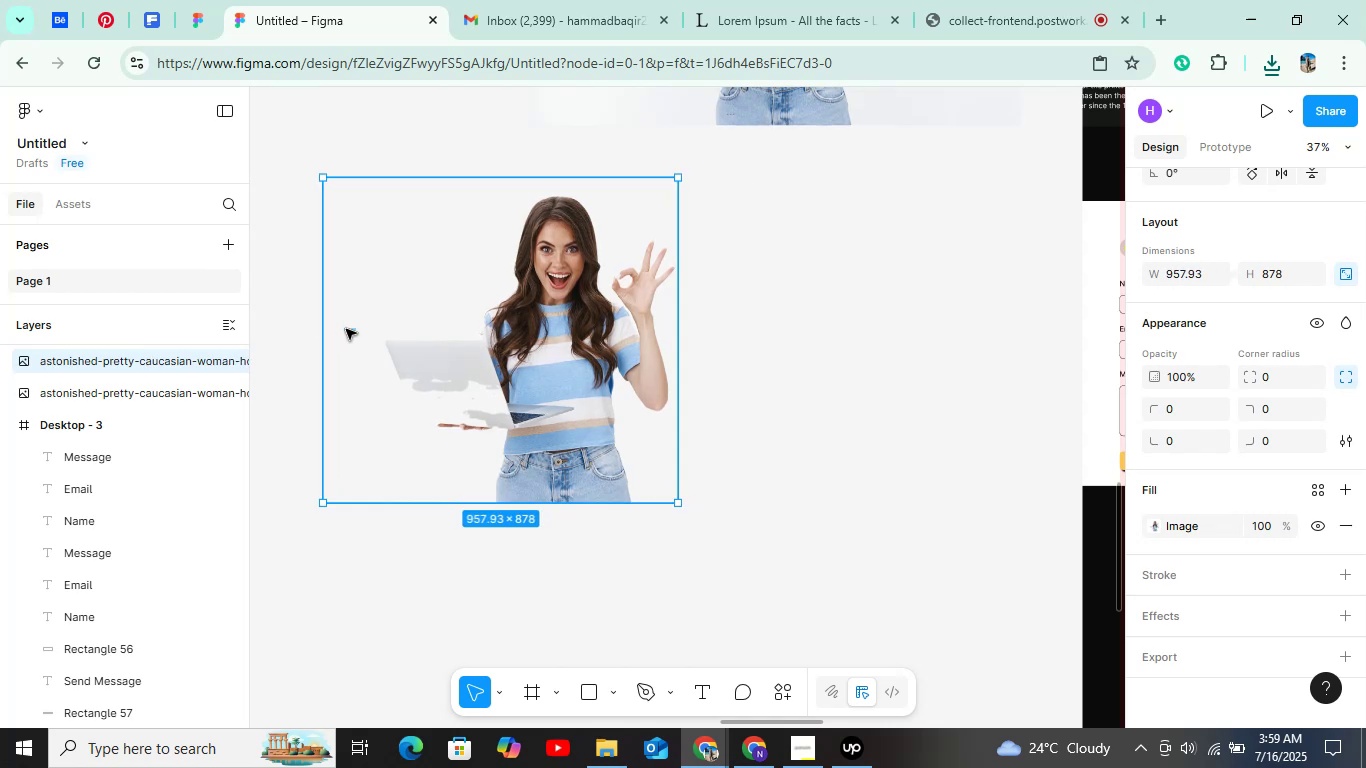 
key(Control+ControlLeft)
 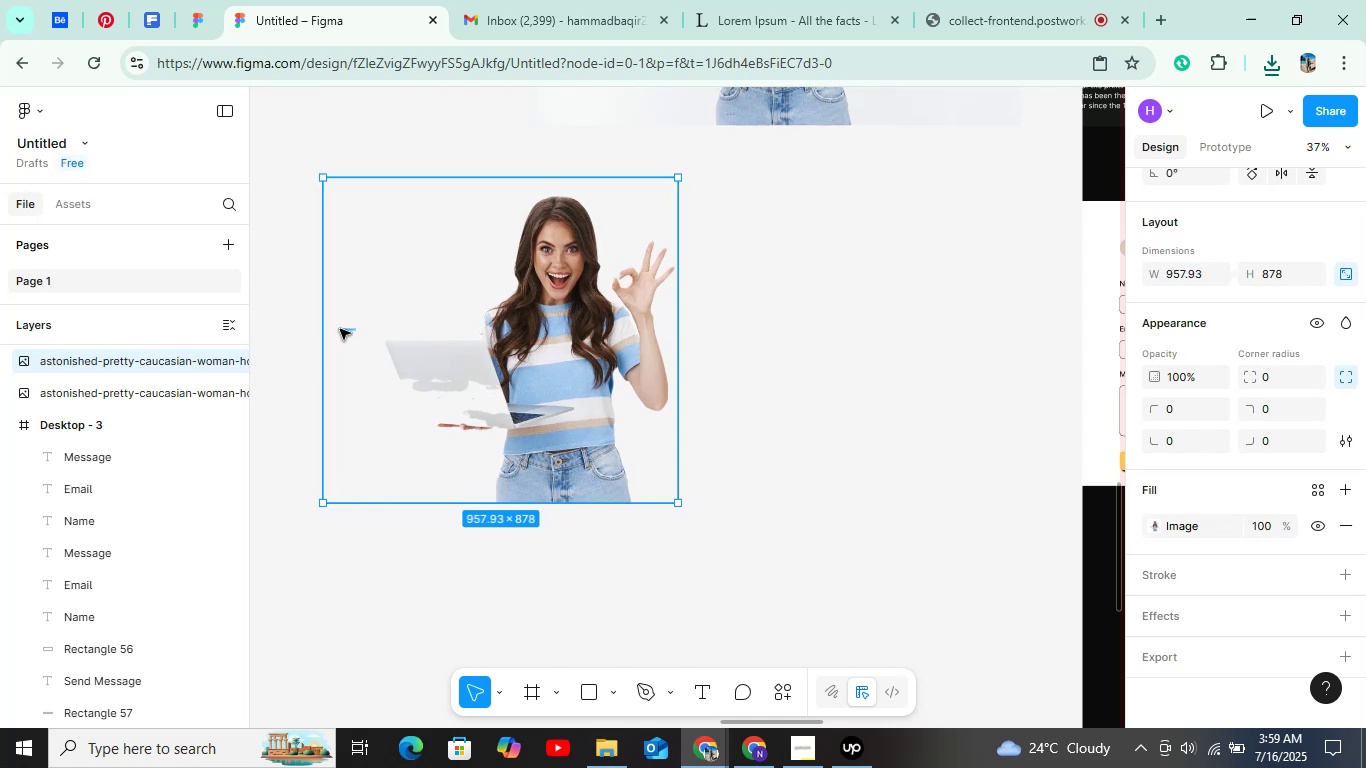 
key(Control+ControlLeft)
 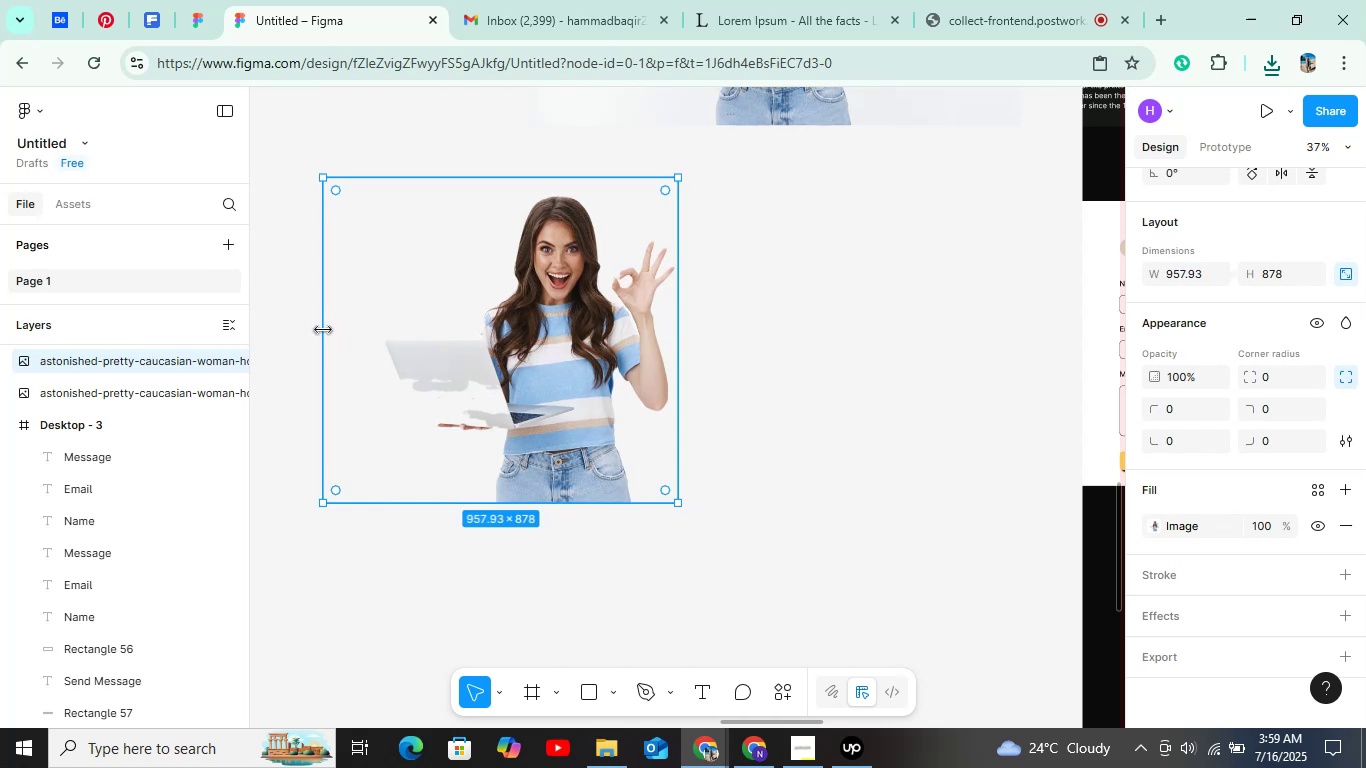 
hold_key(key=ControlLeft, duration=1.25)
left_click([322, 329])
 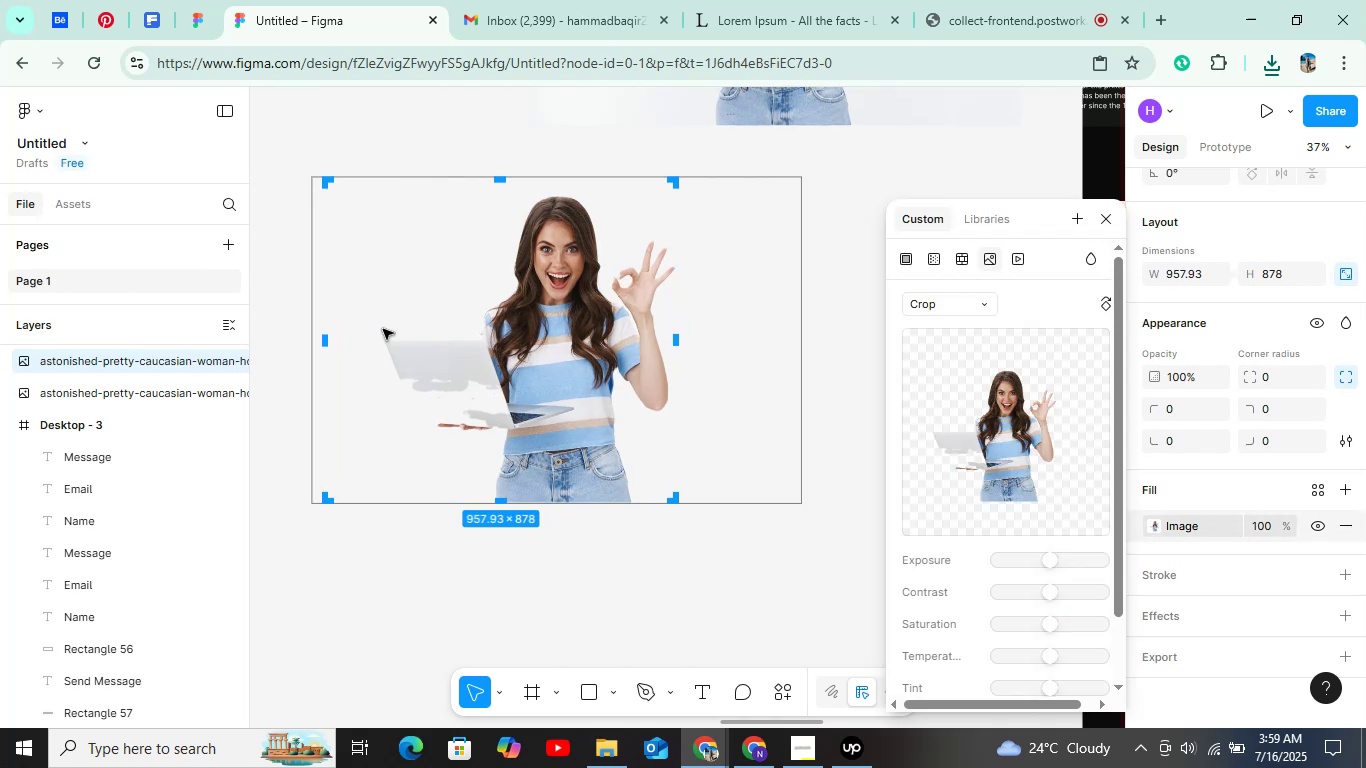 
hold_key(key=ControlLeft, duration=1.9)
left_click([492, 332])
 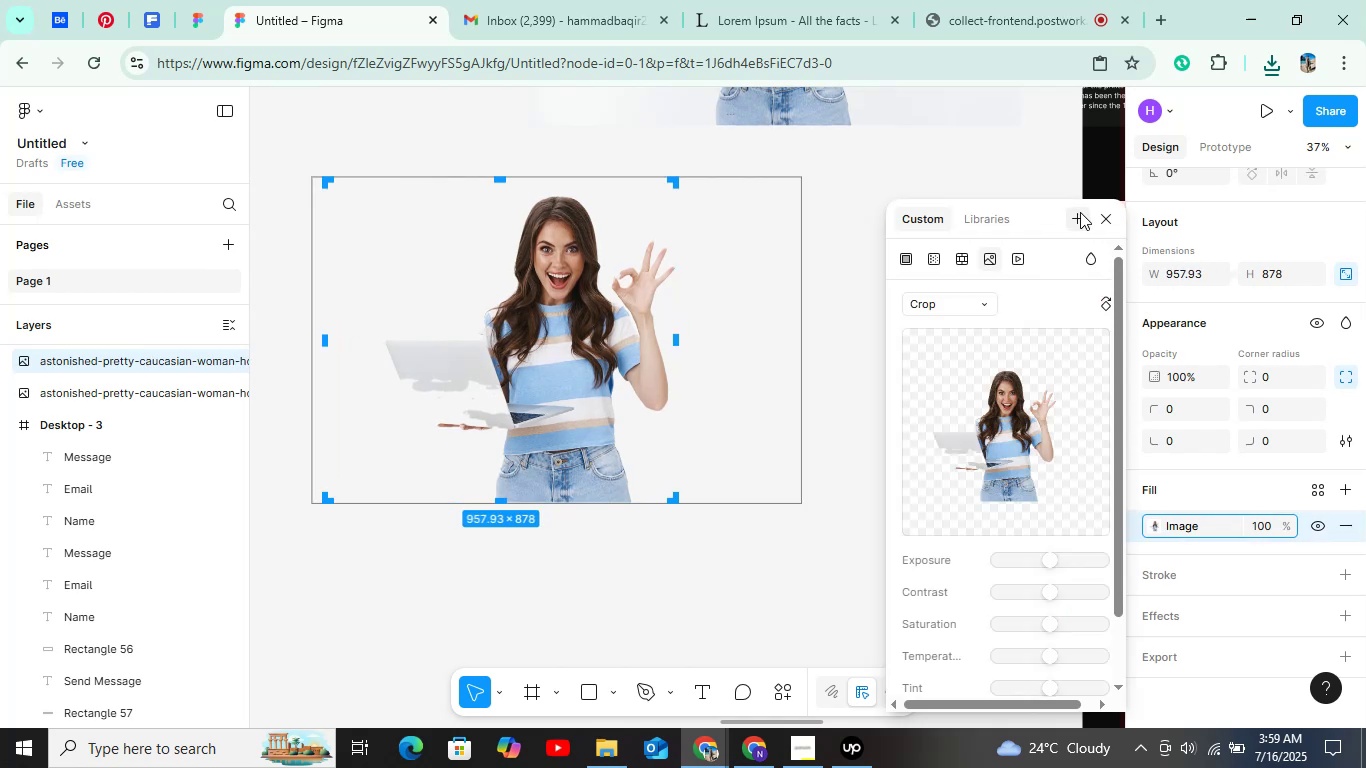 
left_click([1095, 212])
 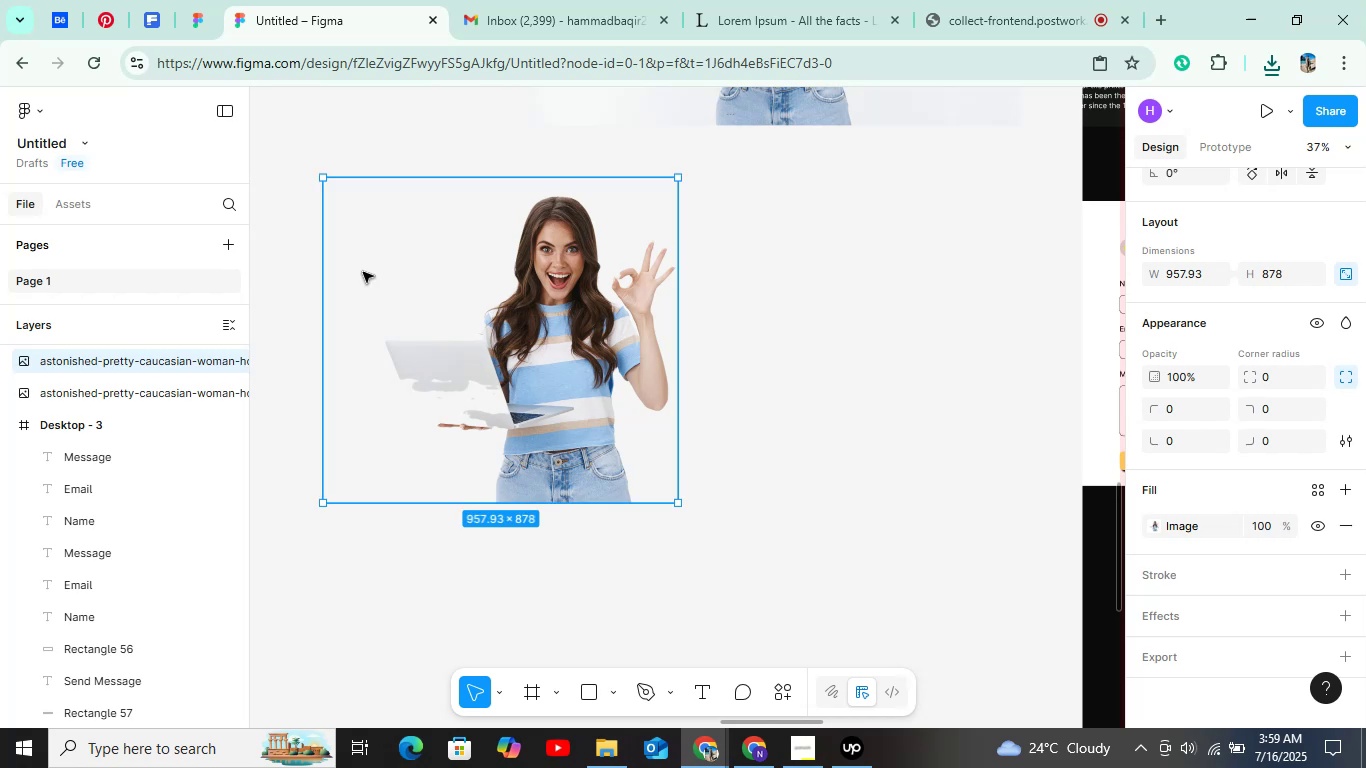 
hold_key(key=ControlLeft, duration=1.52)
 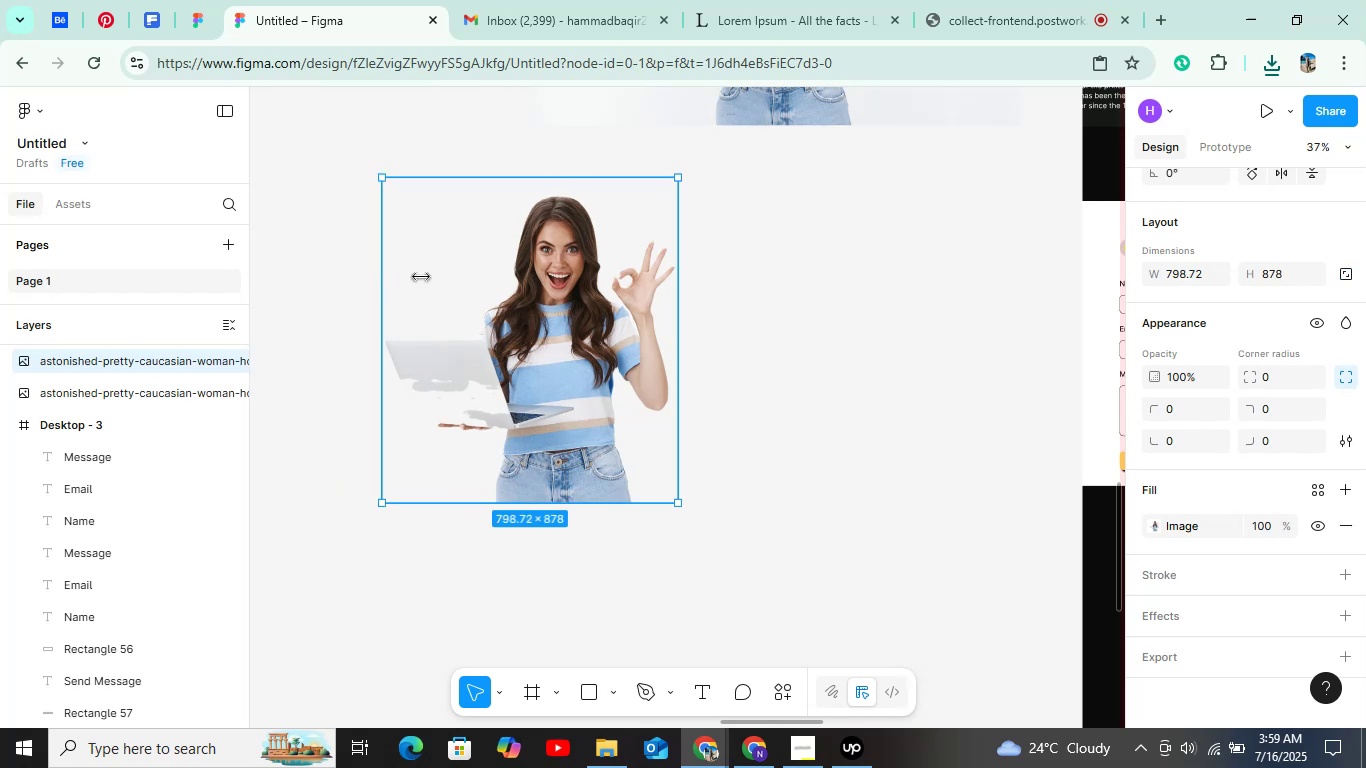 
hold_key(key=ControlLeft, duration=1.32)
scroll: coordinate [429, 275], scroll_direction: down, amount: 11.0
 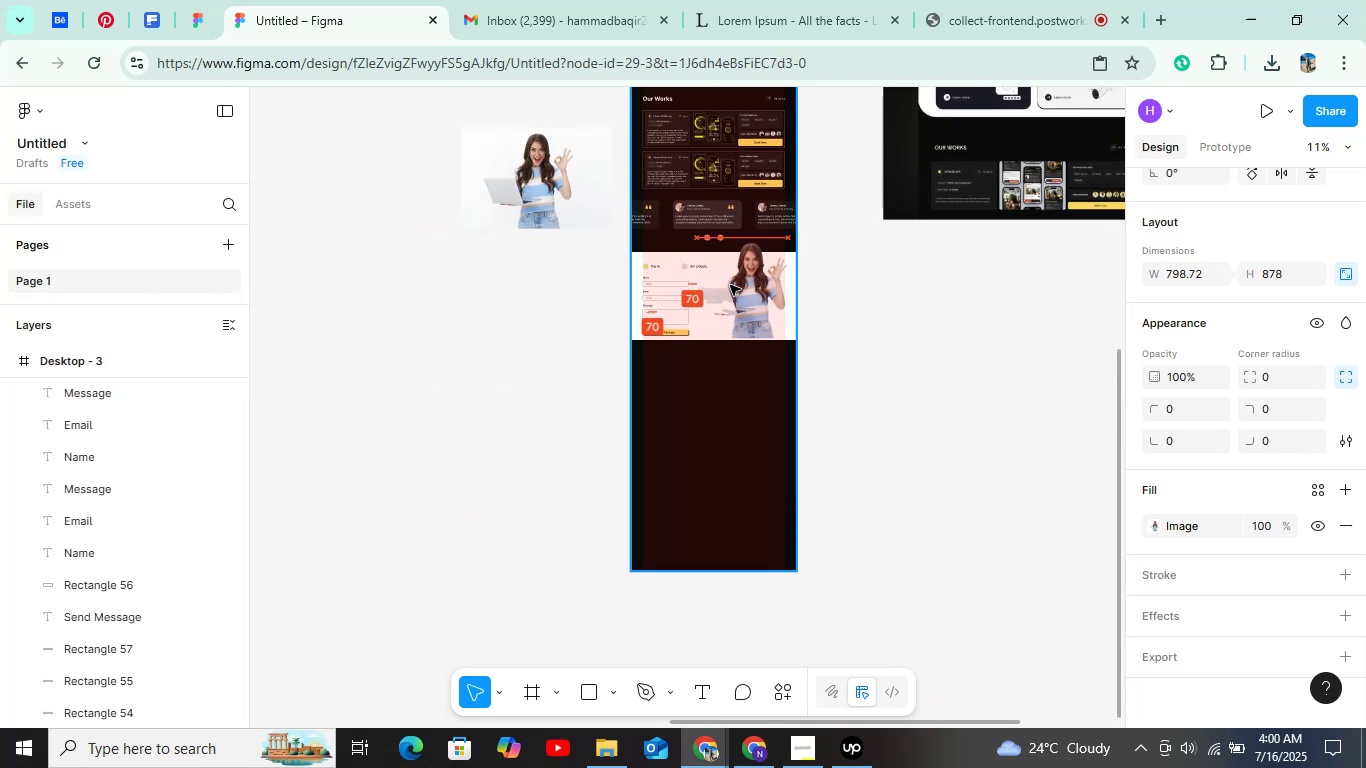 
hold_key(key=ControlLeft, duration=1.31)
scroll: coordinate [752, 307], scroll_direction: up, amount: 13.0
 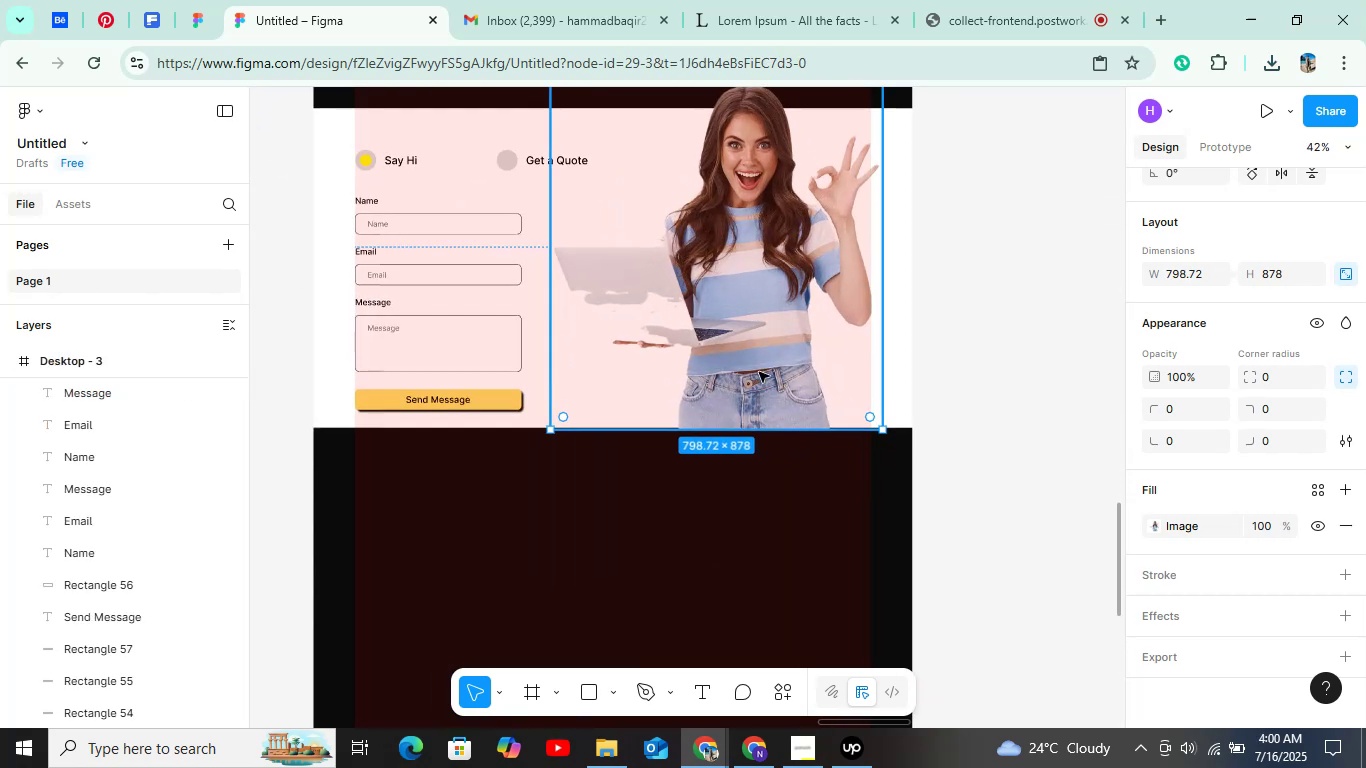 
hold_key(key=ShiftLeft, duration=1.51)
 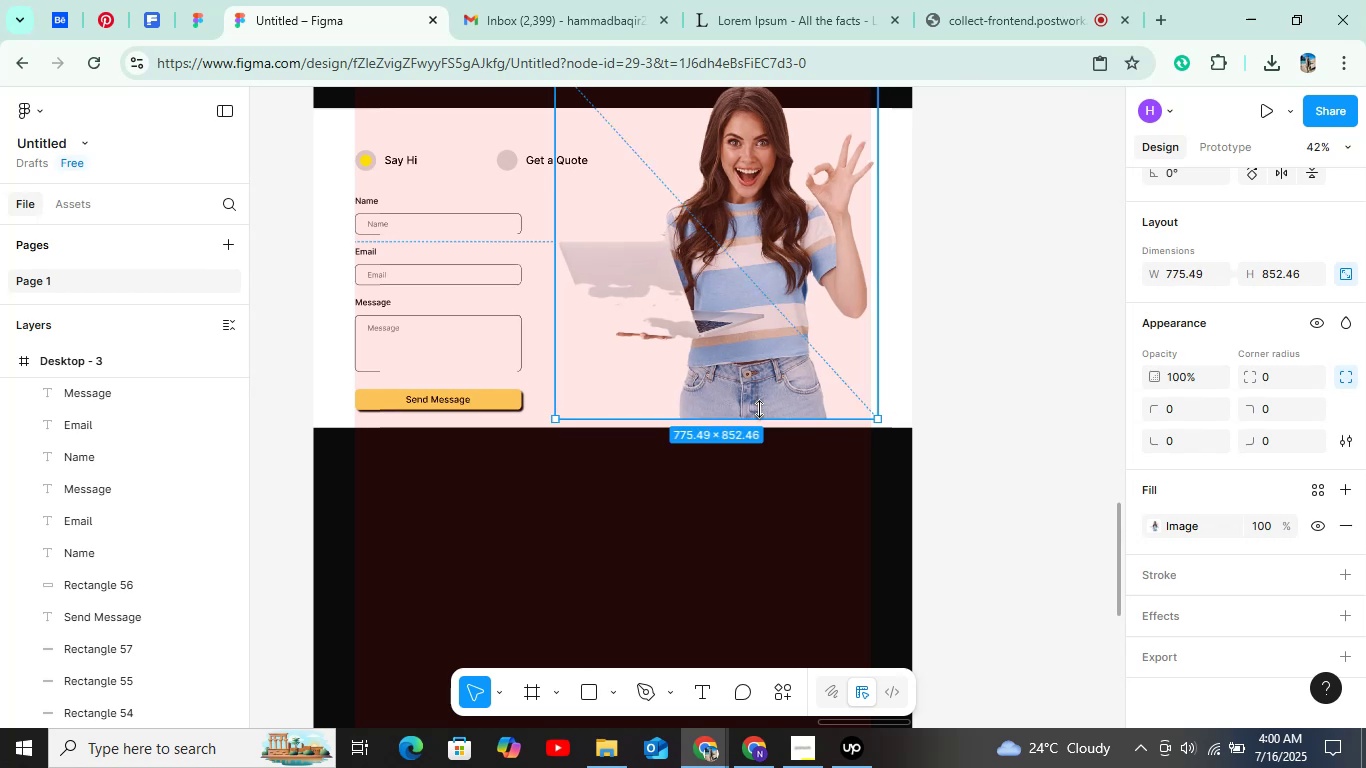 
hold_key(key=ShiftLeft, duration=1.17)
left_click([759, 391])
 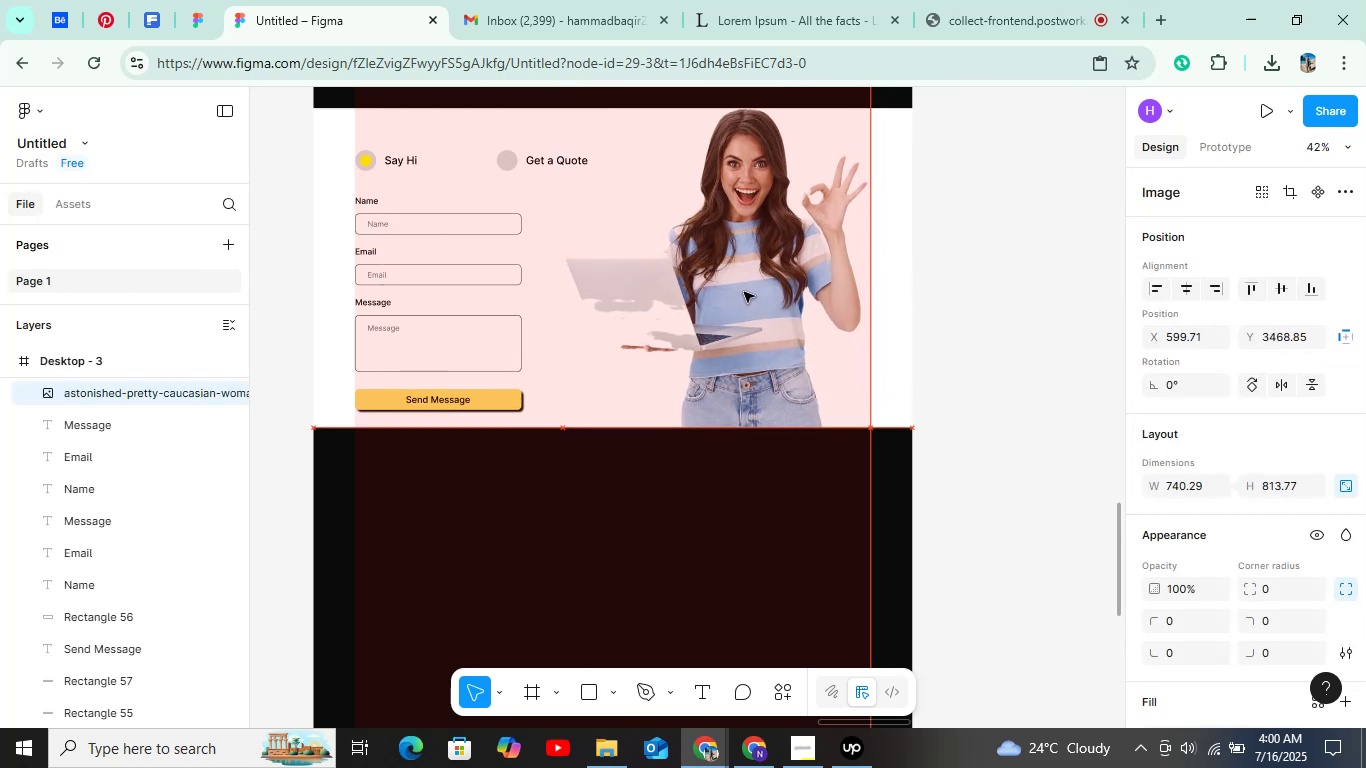 
left_click([964, 292])
 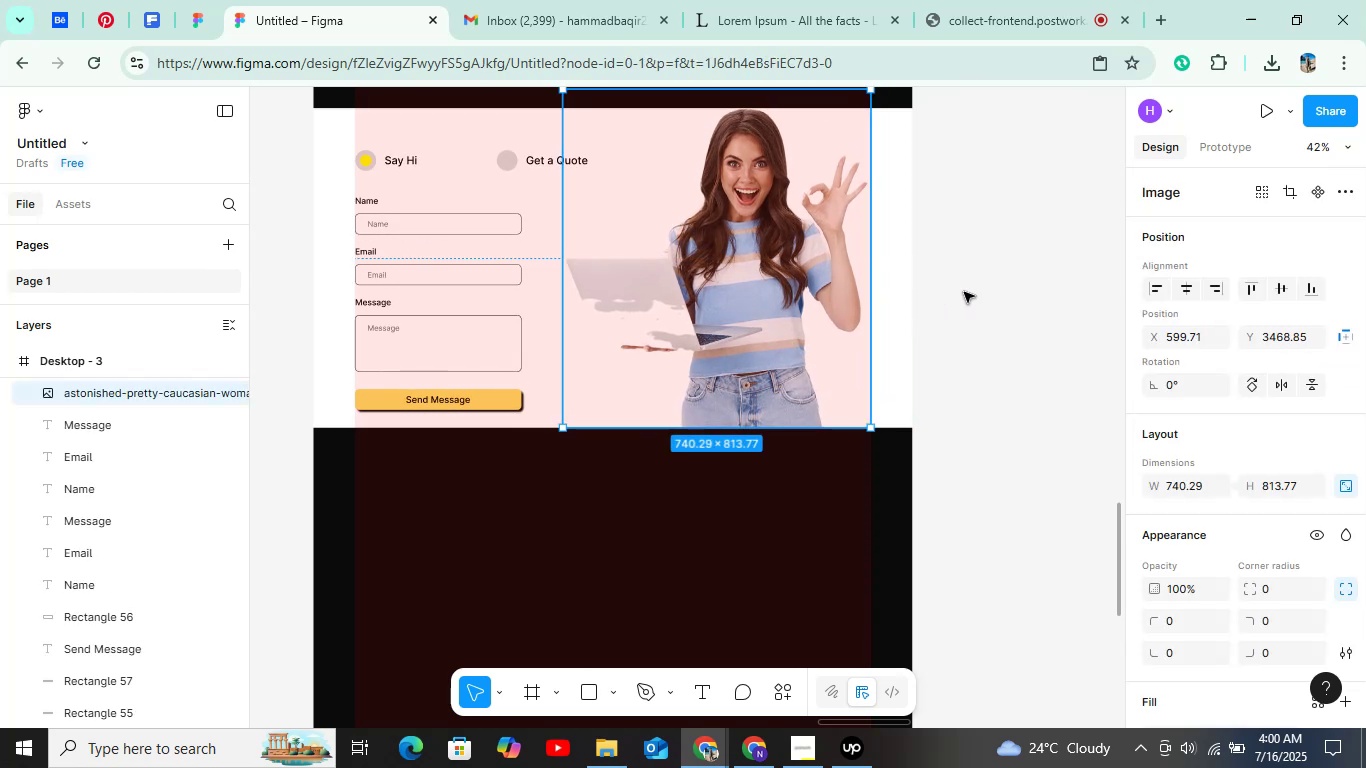 
hold_key(key=ControlLeft, duration=1.2)
scroll: coordinate [925, 307], scroll_direction: down, amount: 9.0
 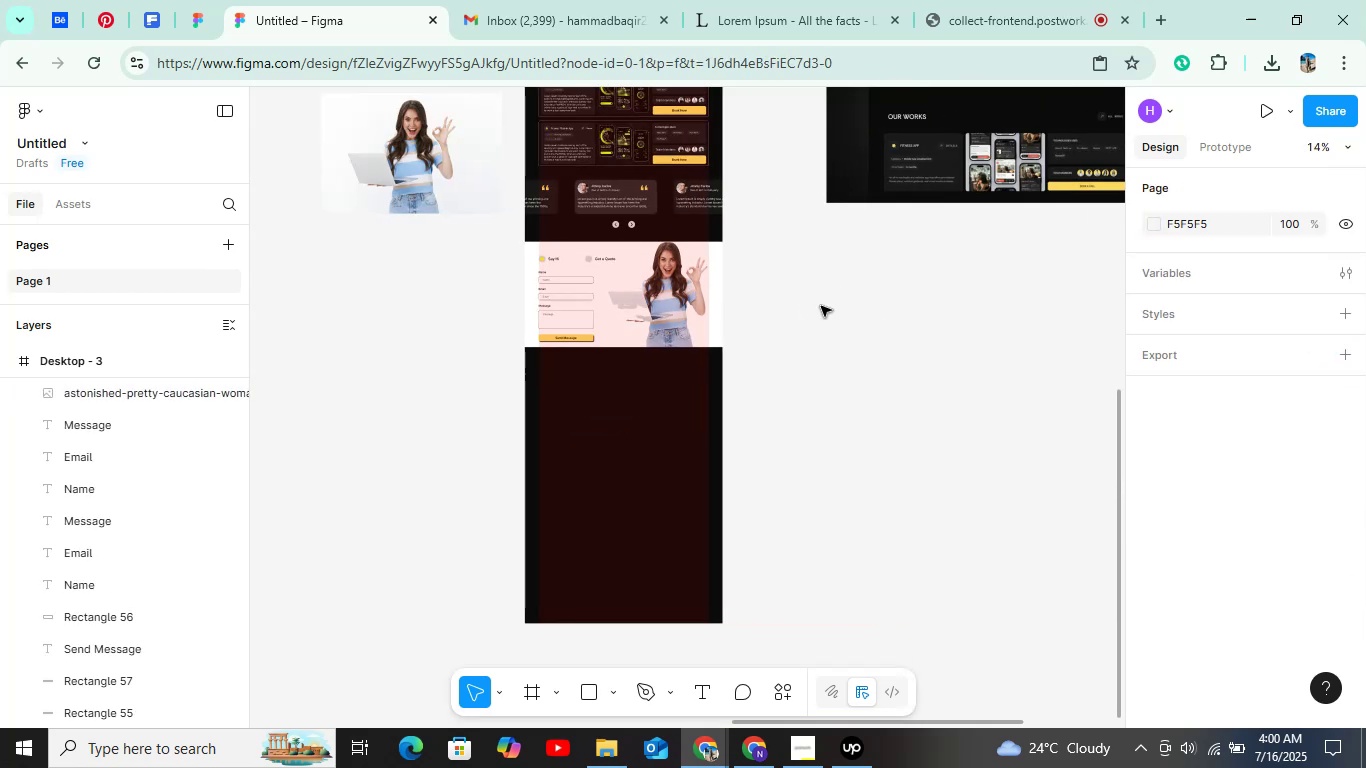 
hold_key(key=ShiftLeft, duration=0.47)
 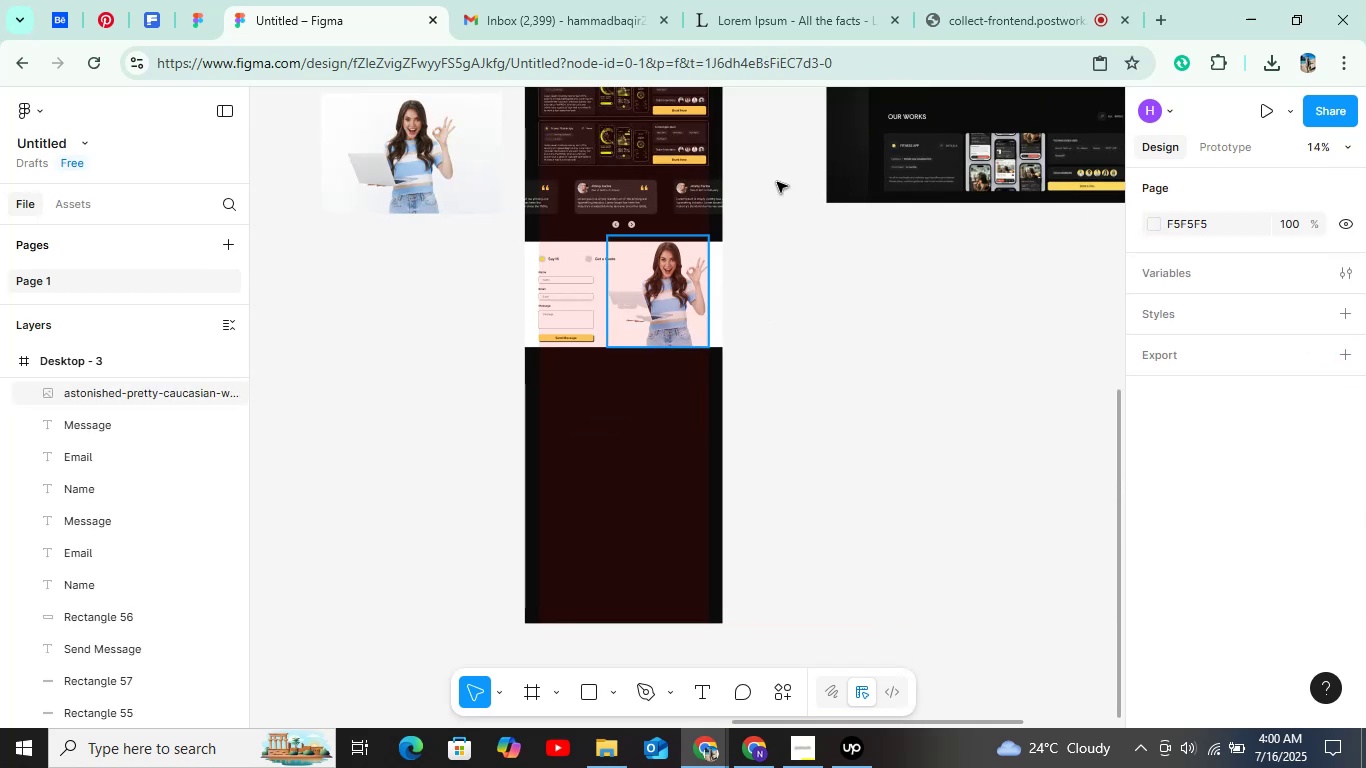 
left_click([973, 0])
 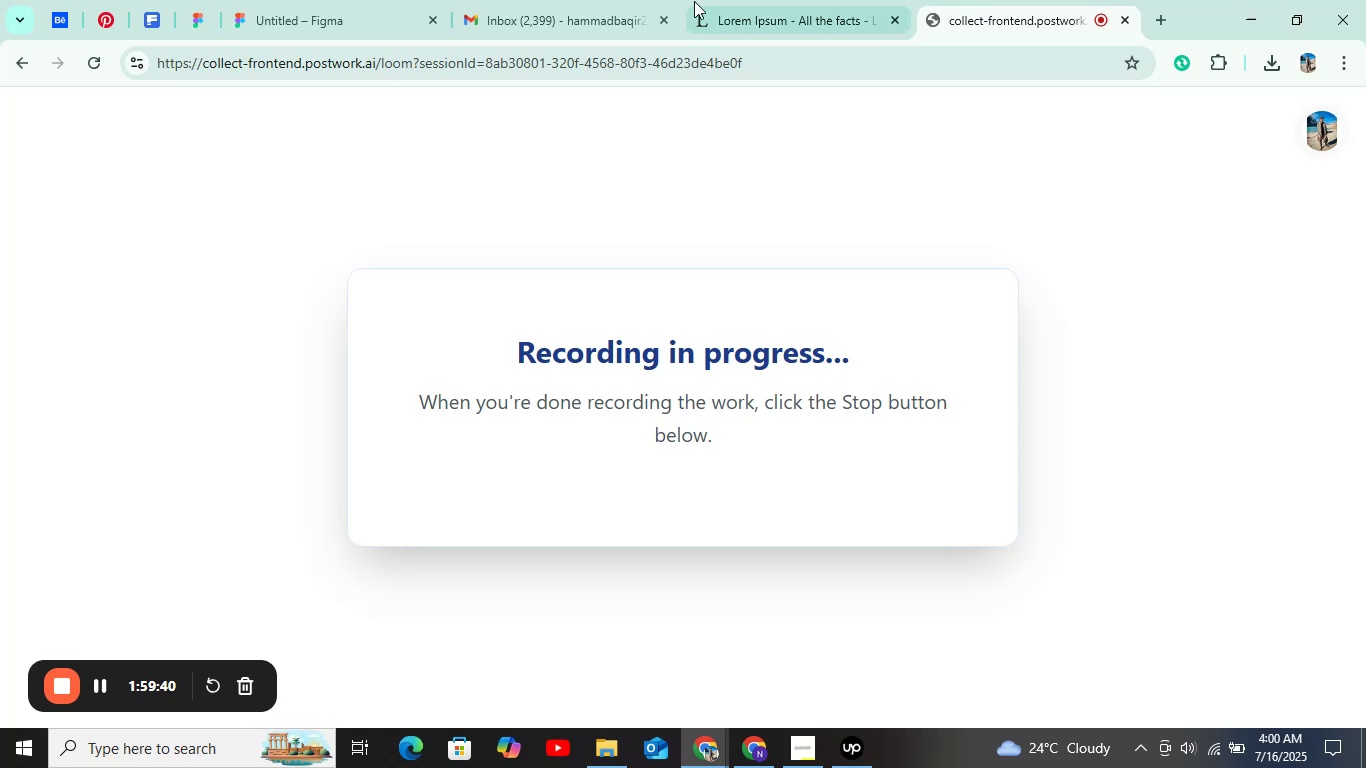 
left_click([337, 0])
 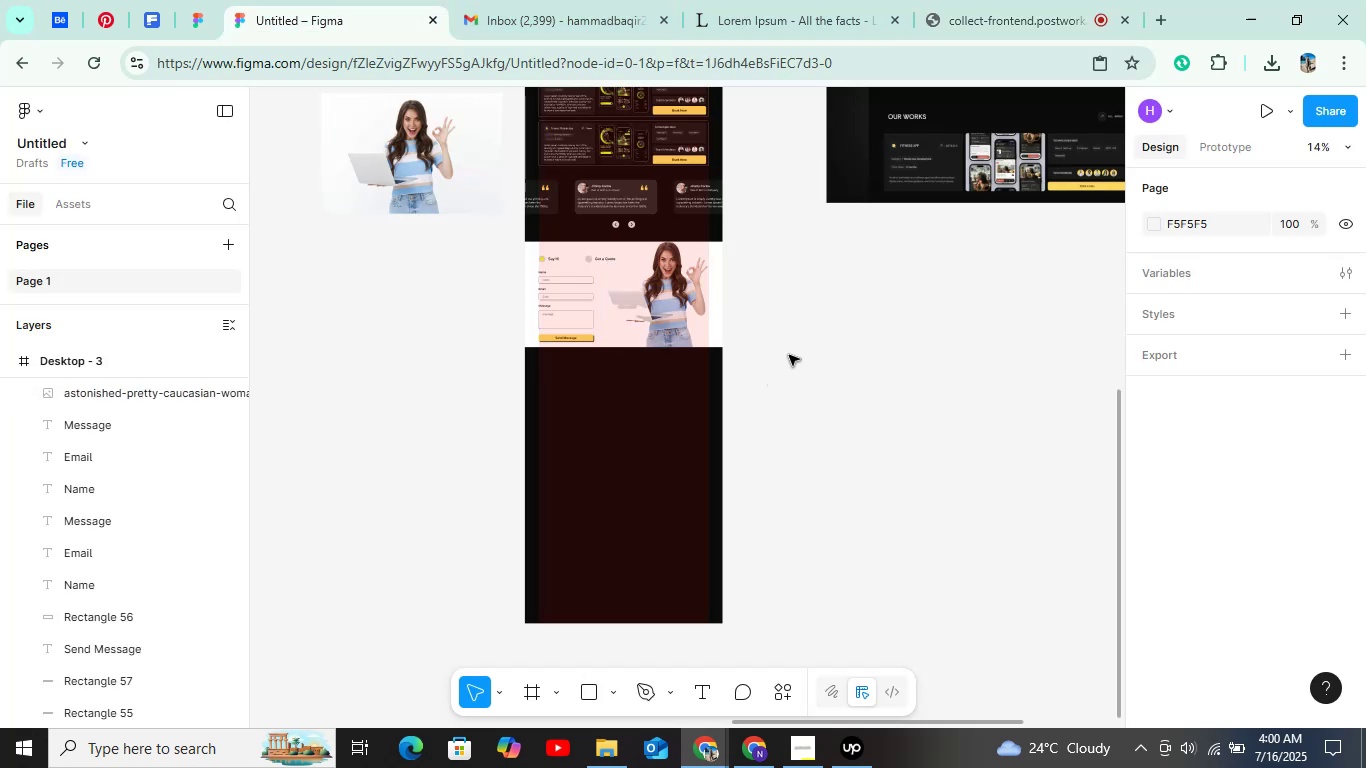 
hold_key(key=ShiftLeft, duration=0.66)
scroll: coordinate [827, 275], scroll_direction: down, amount: 6.0
 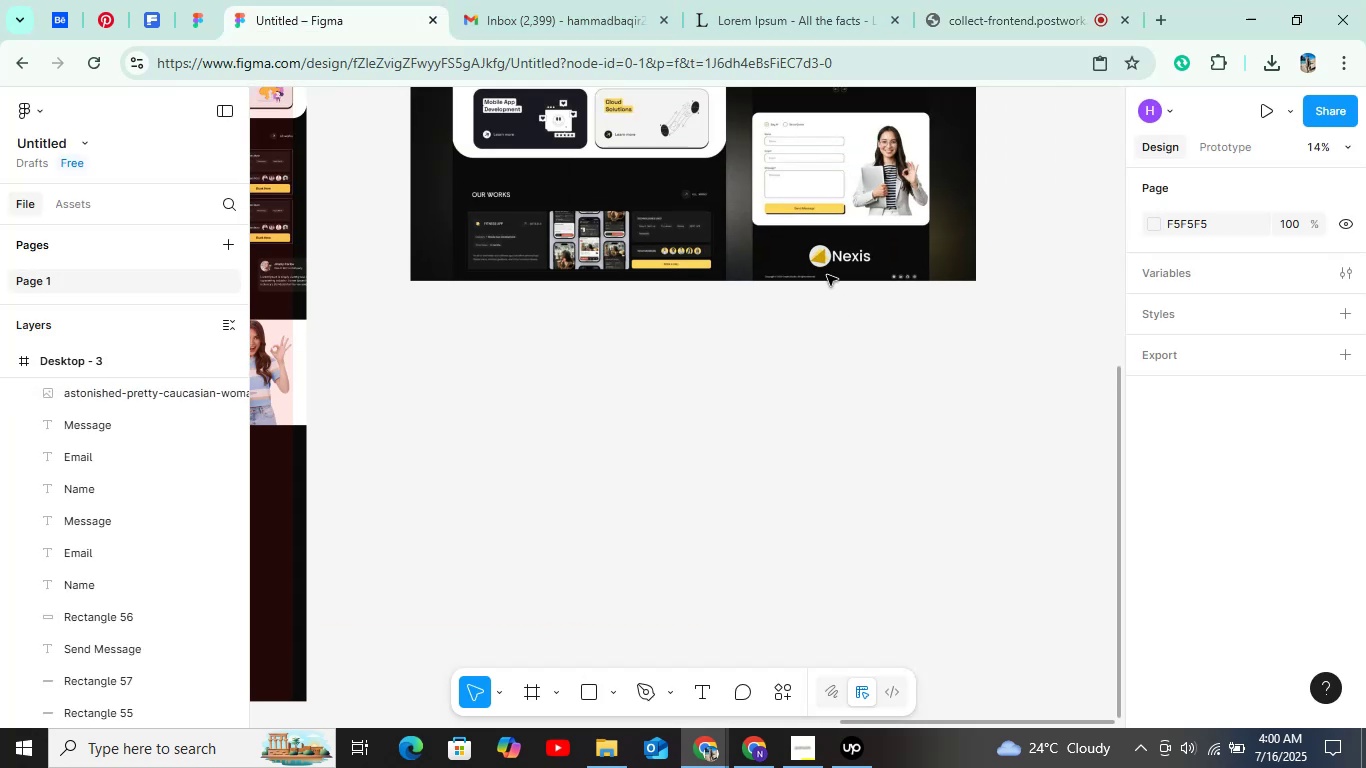 
key(Shift+ShiftLeft)
 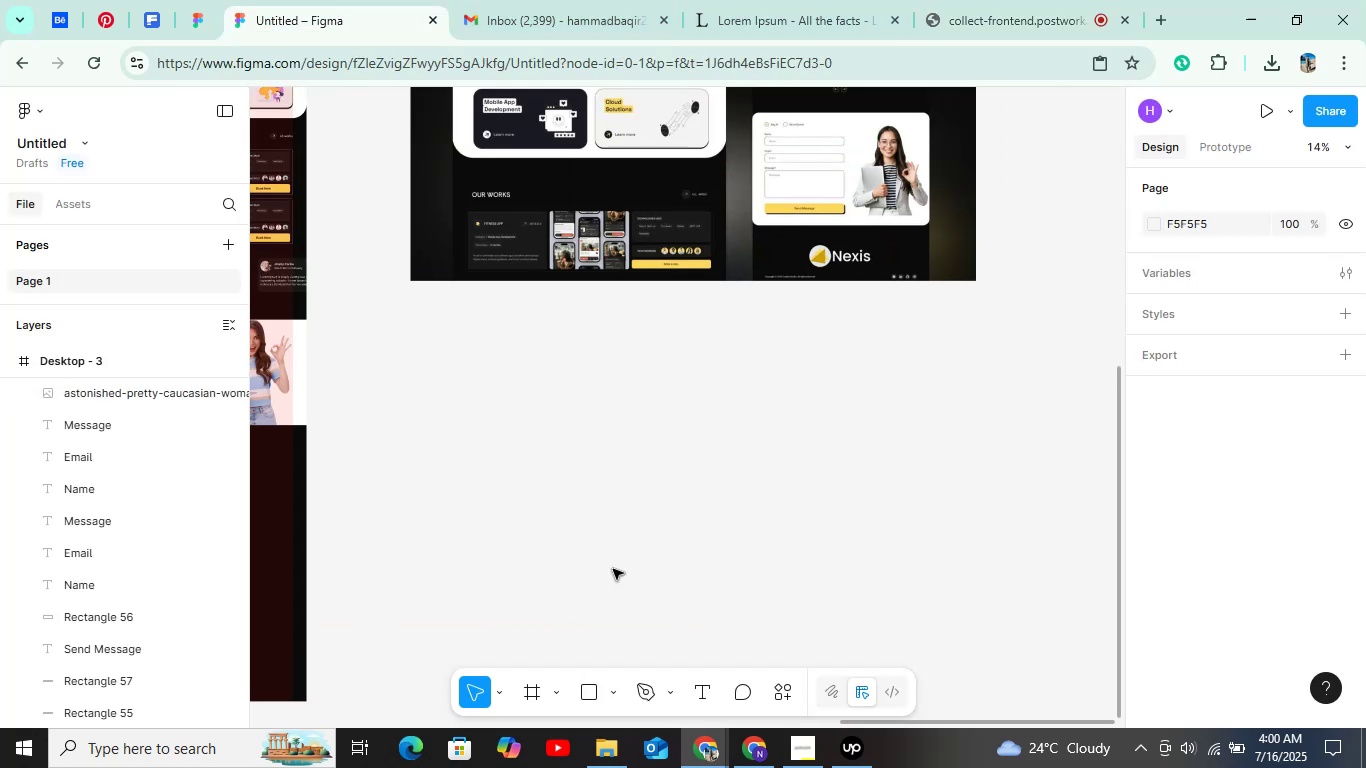 
scroll: coordinate [586, 597], scroll_direction: up, amount: 10.0
 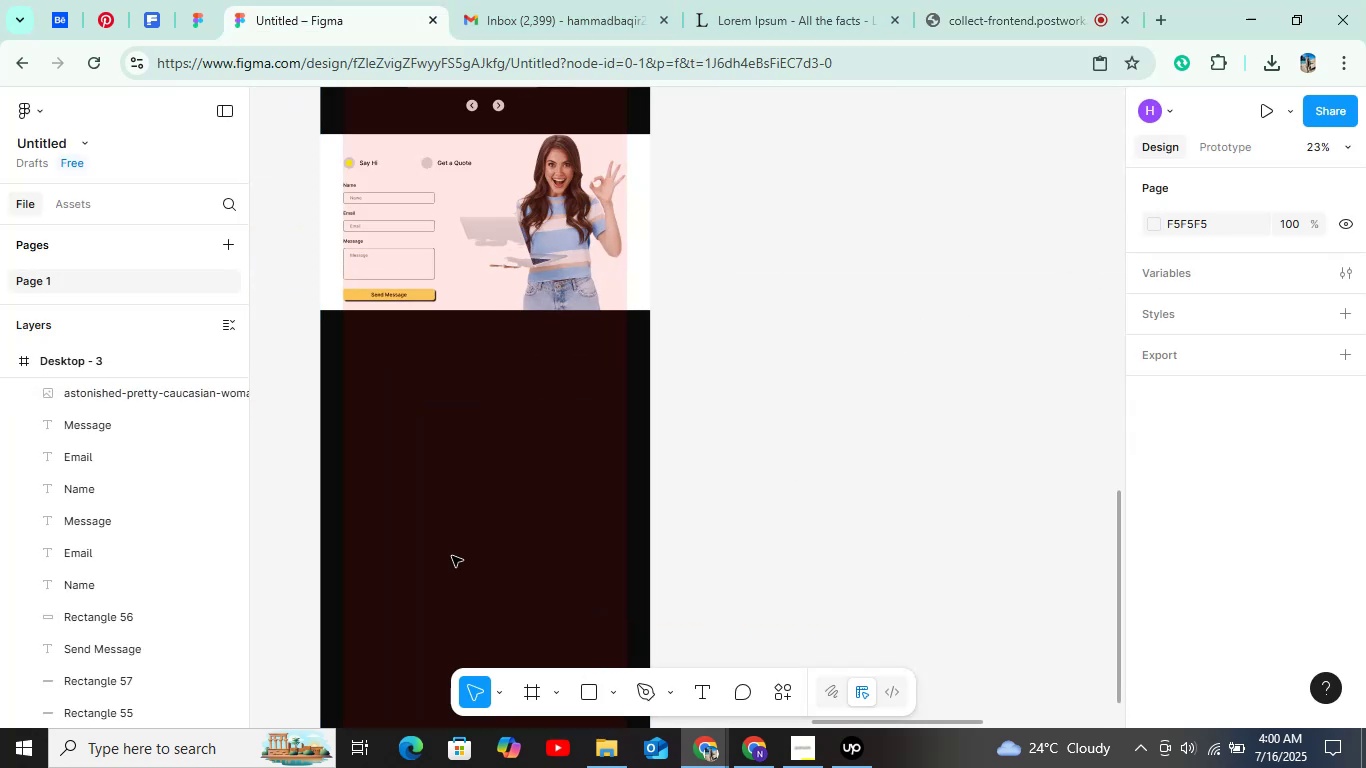 
hold_key(key=ControlLeft, duration=0.46)
 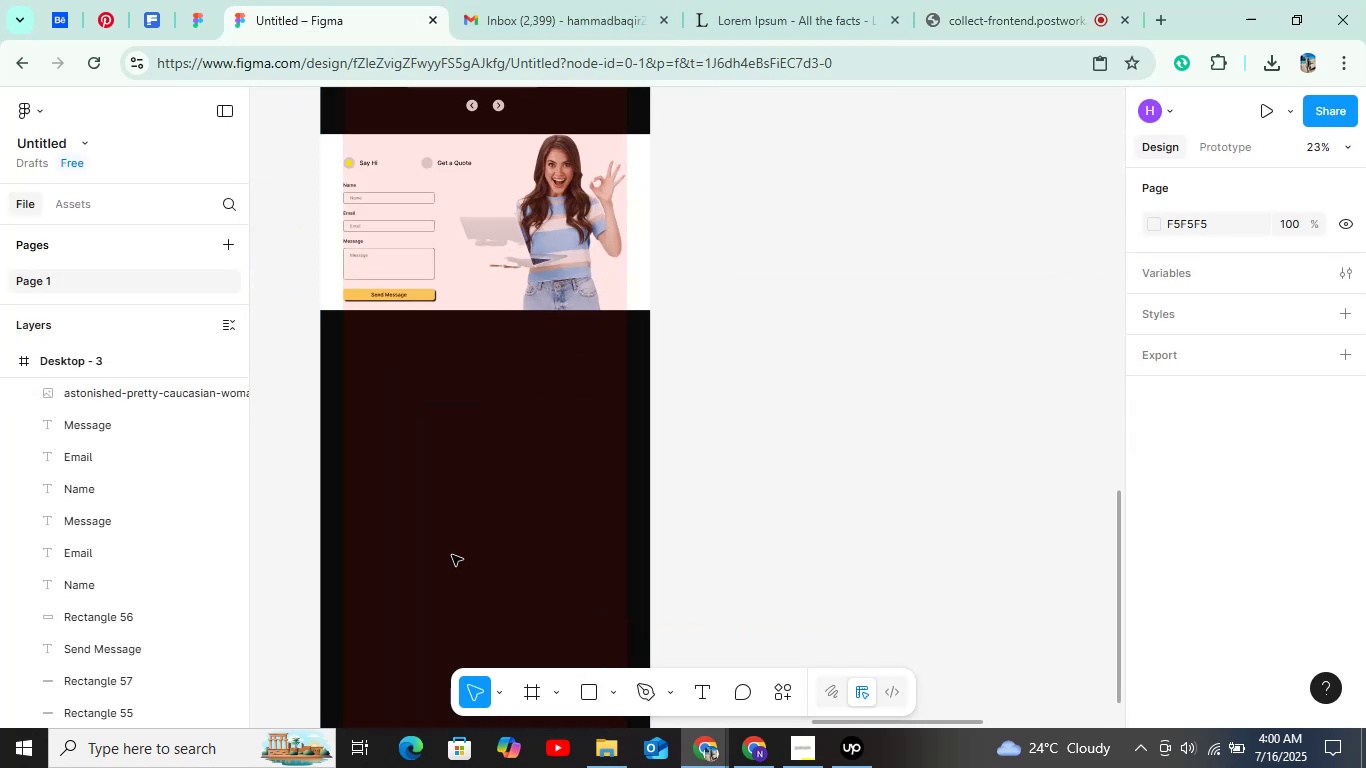 
key(T)
 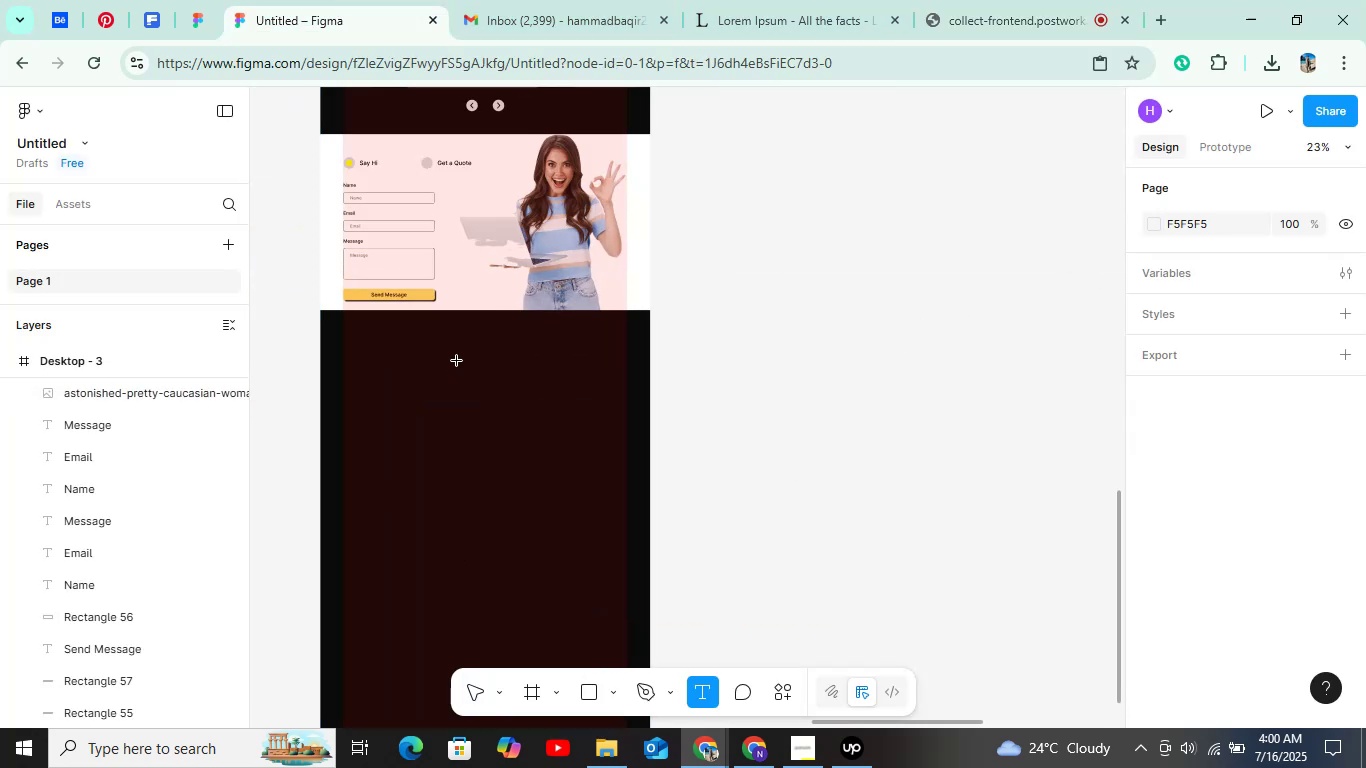 
left_click([457, 359])
 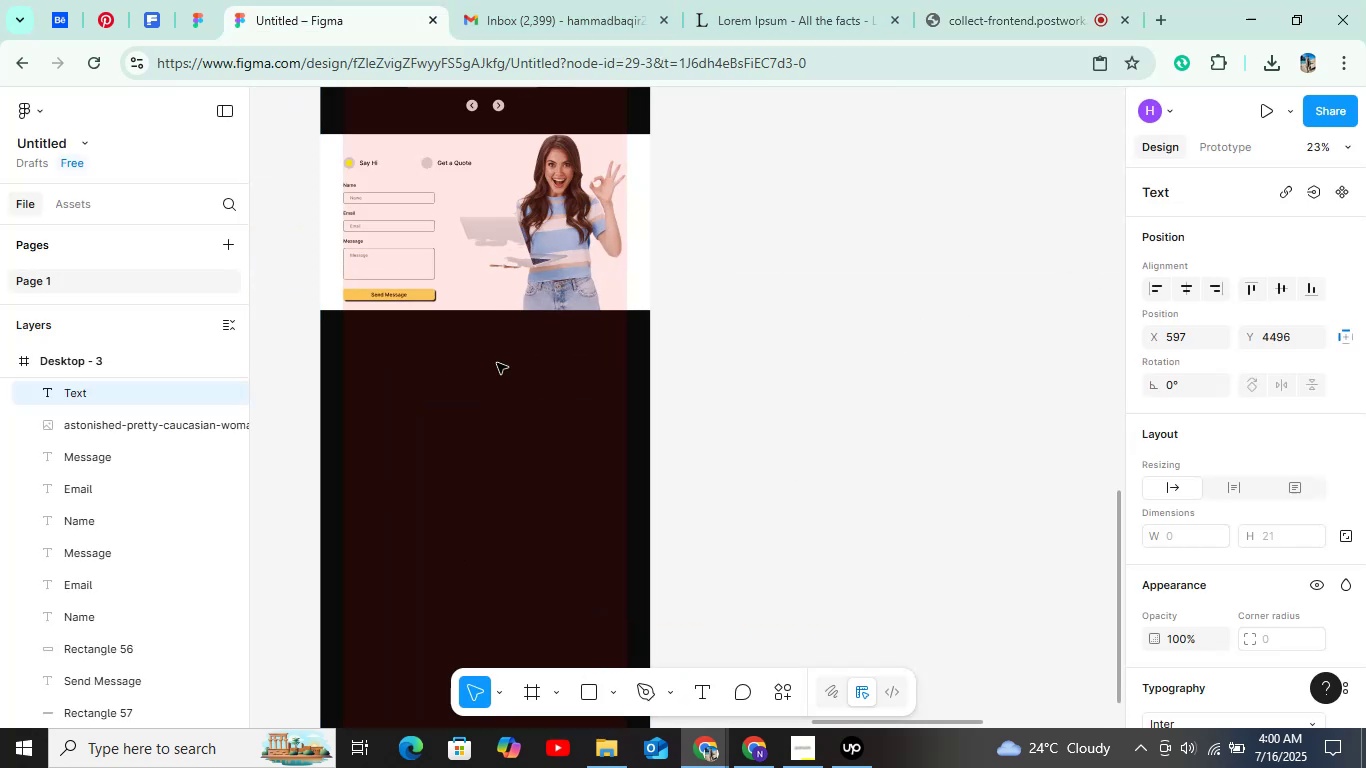 
type(Nexis)
 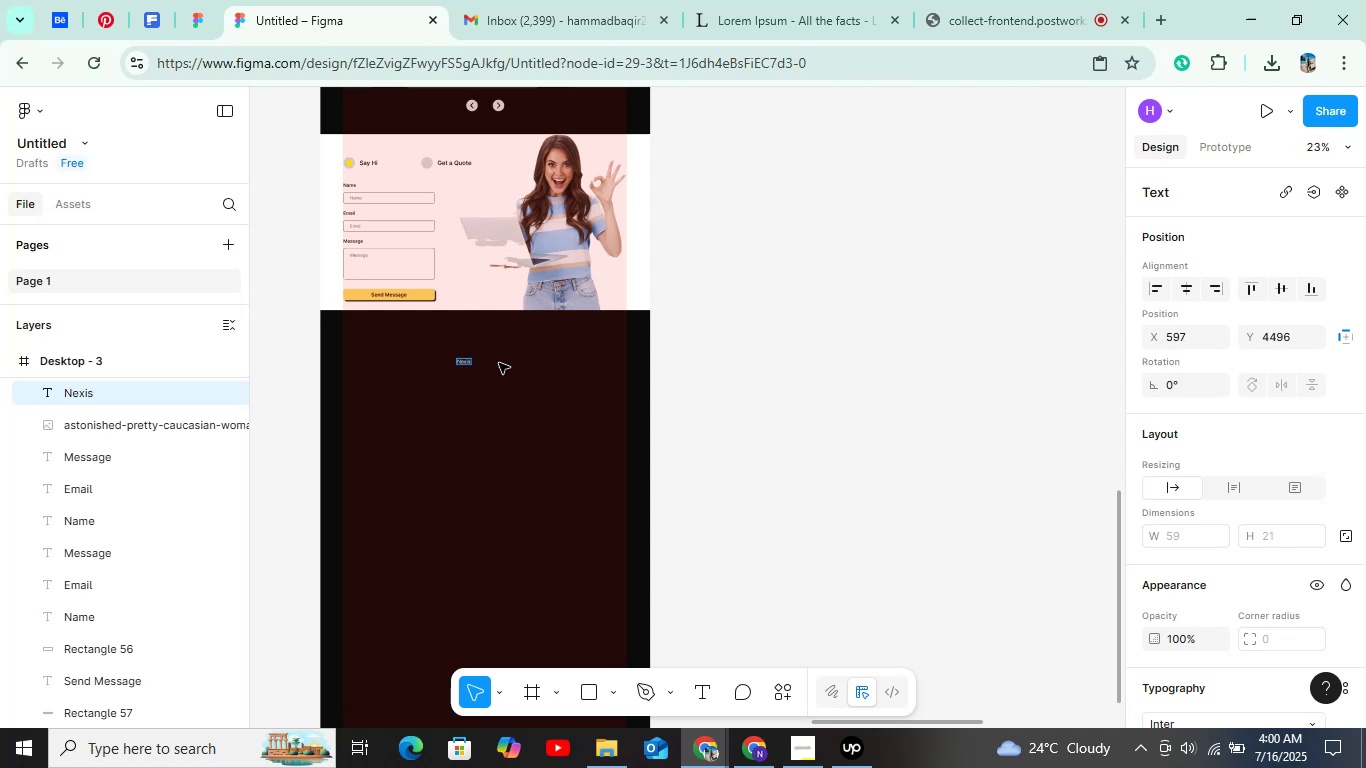 
left_click([715, 389])
 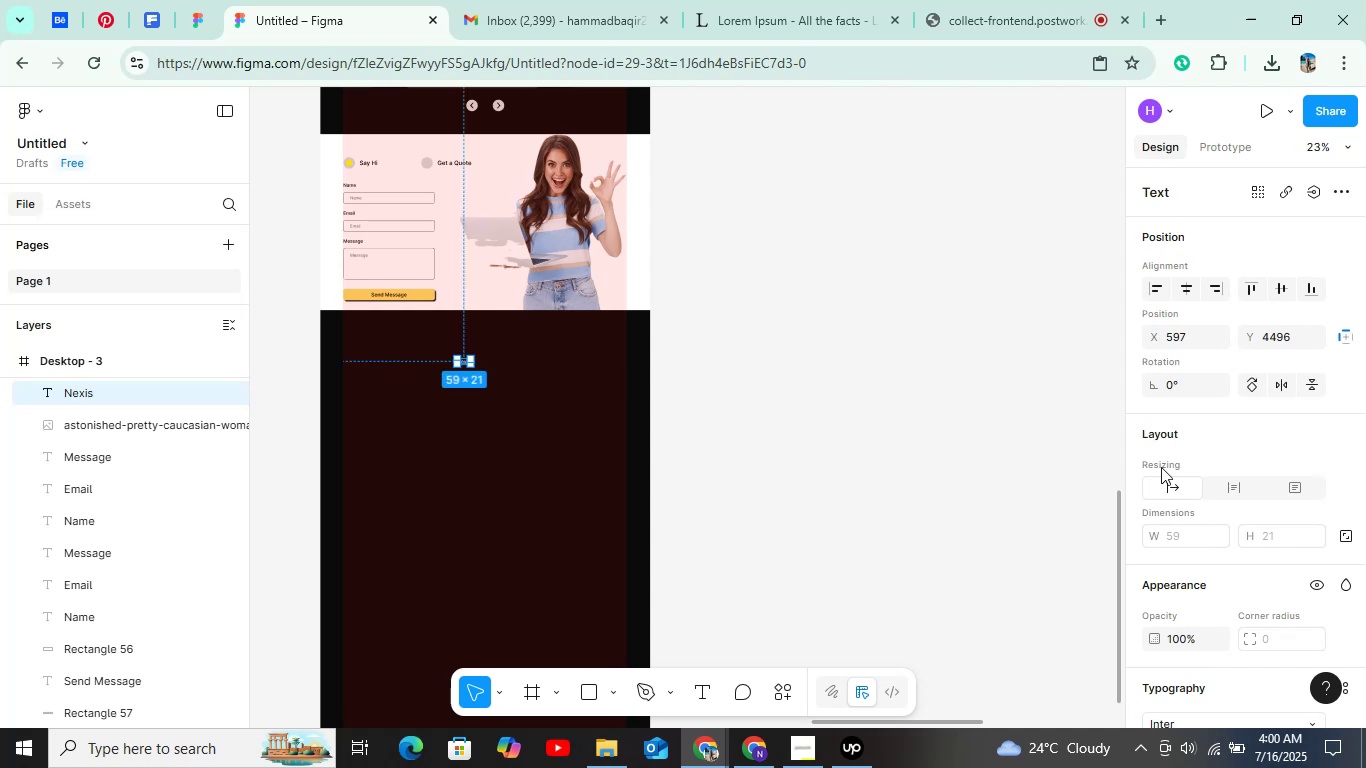 
scroll: coordinate [1161, 467], scroll_direction: down, amount: 2.0
 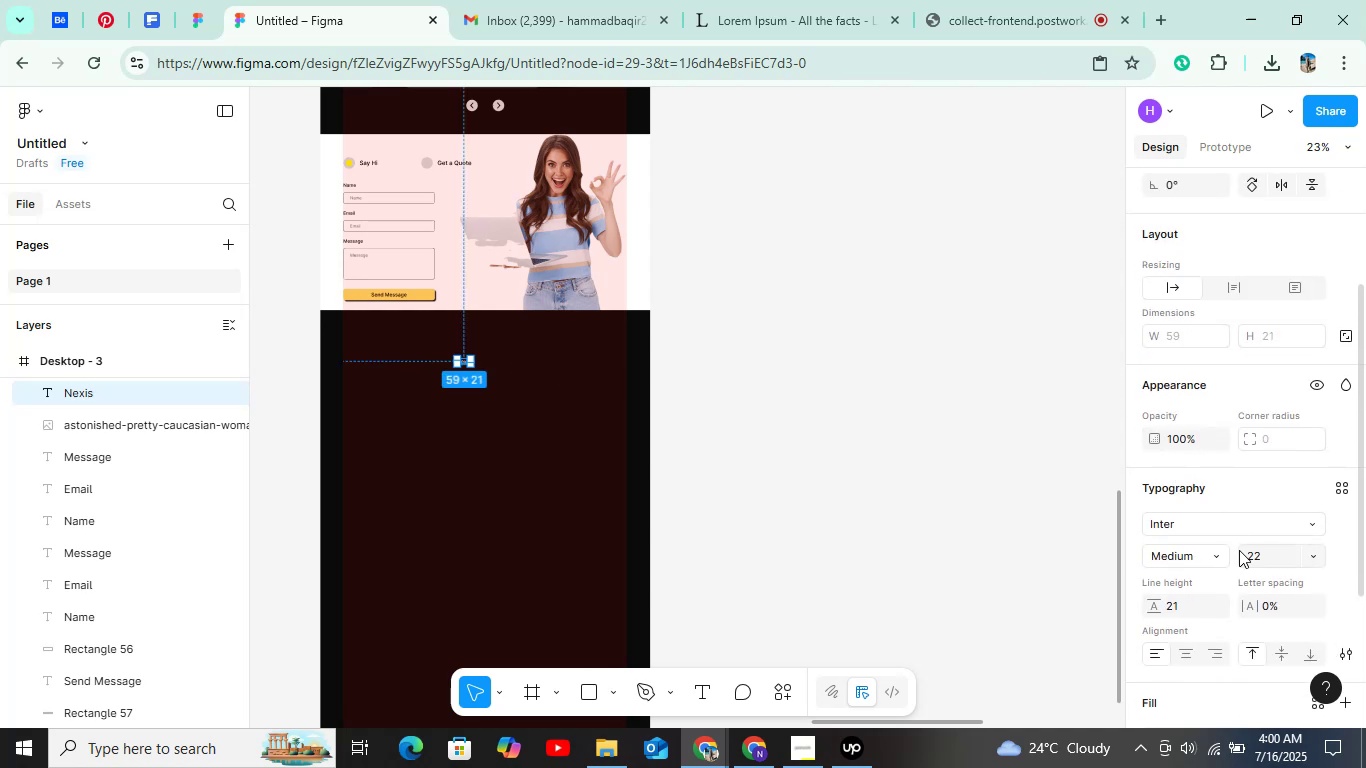 
left_click([1274, 552])
 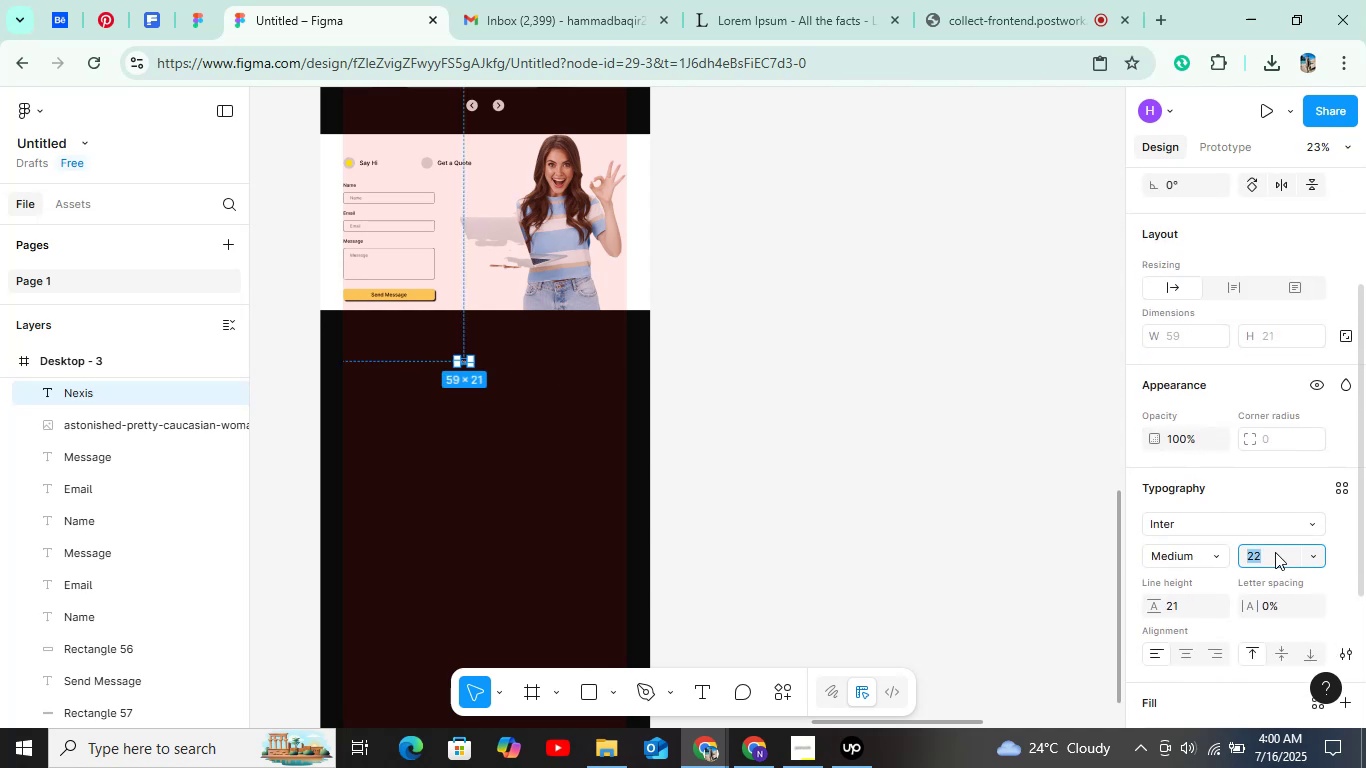 
key(Shift+ArrowUp)
 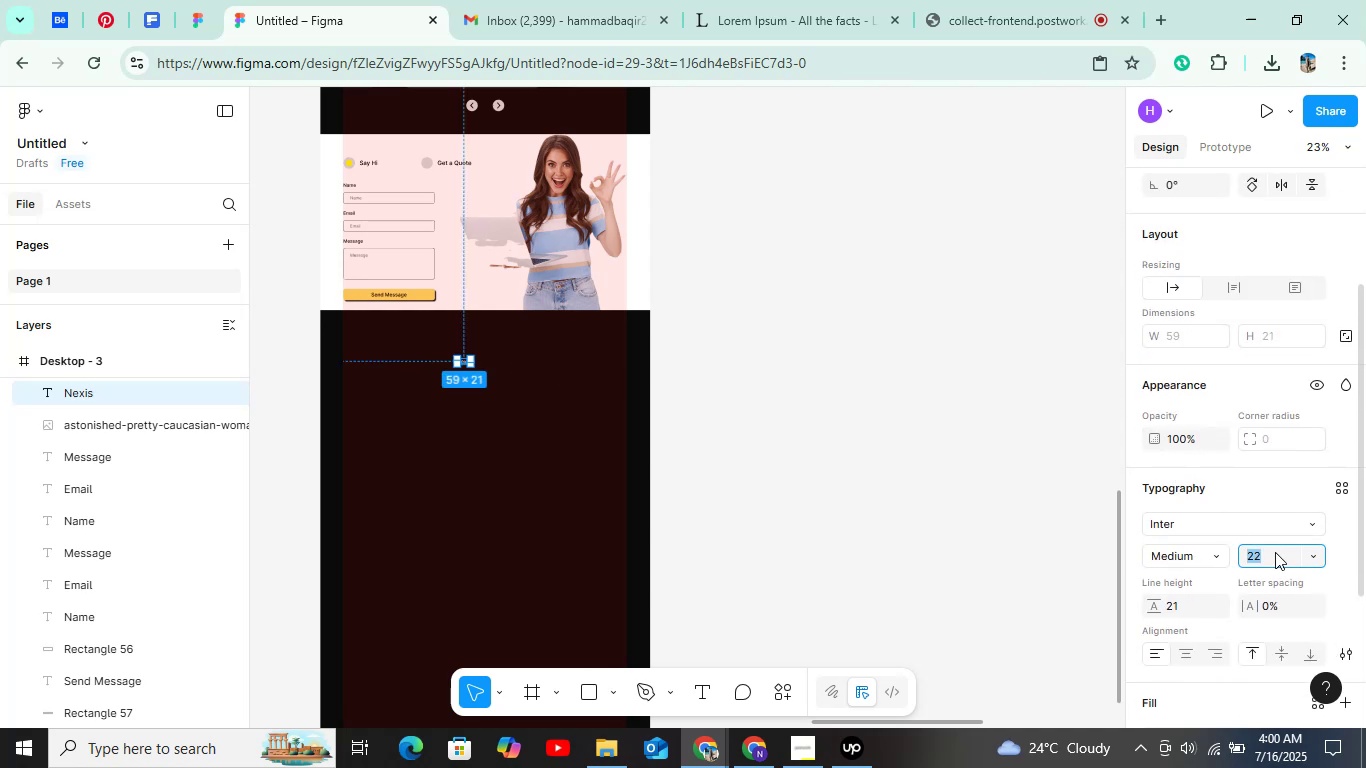 
key(Shift+ArrowUp)
 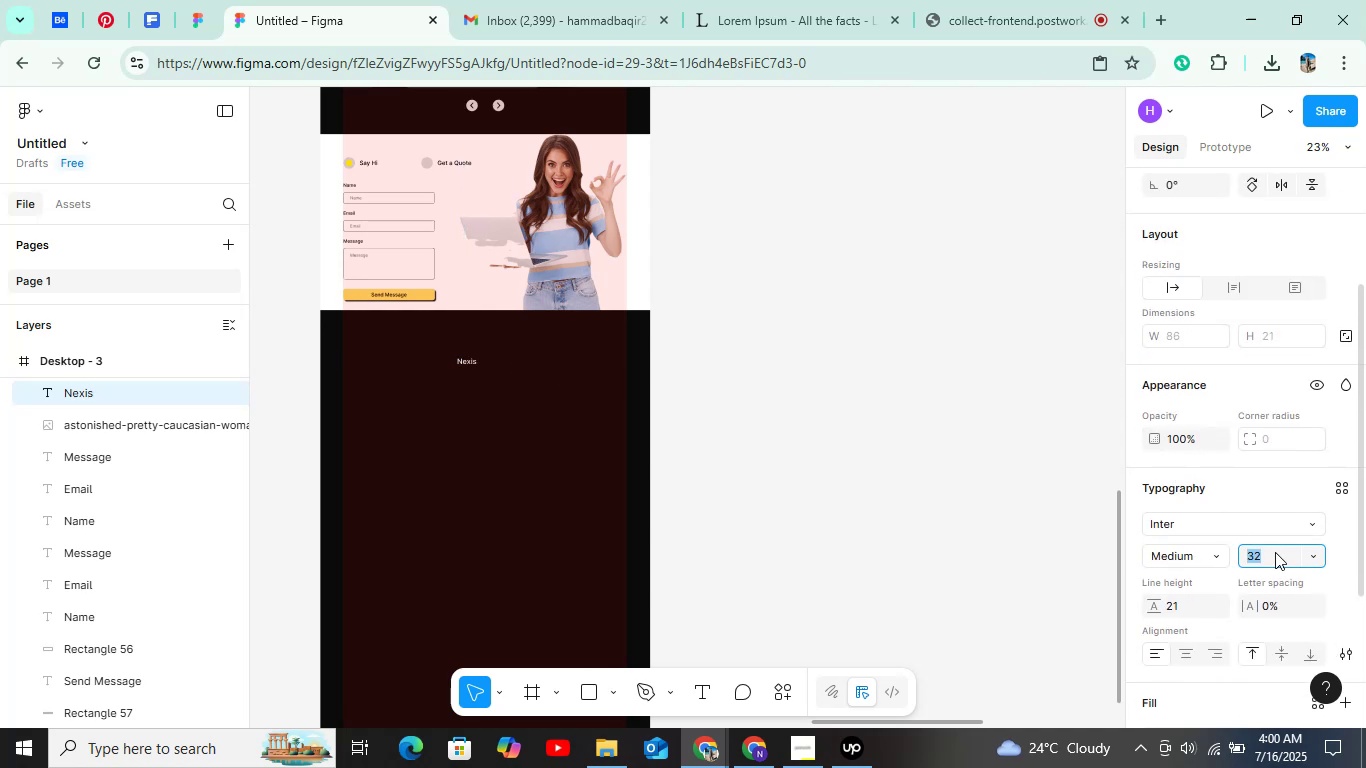 
key(Shift+ArrowUp)
 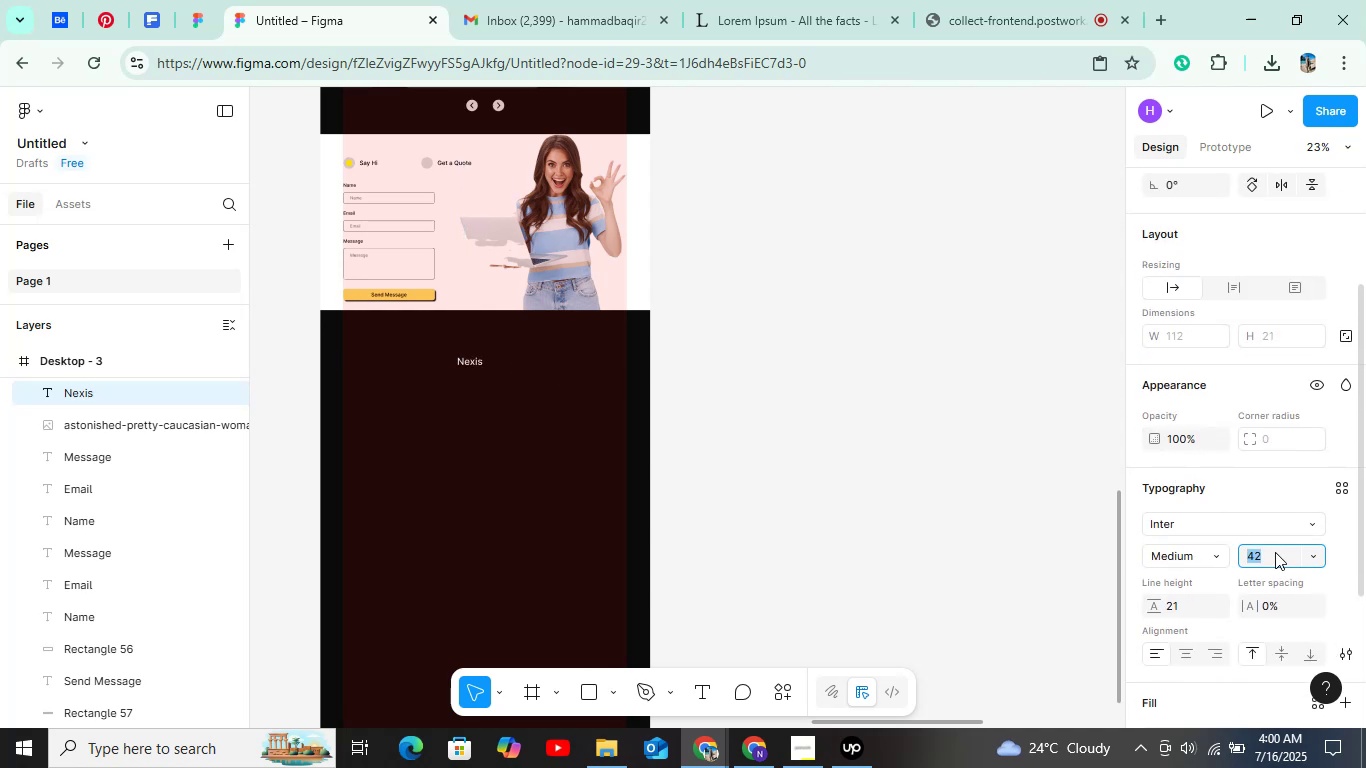 
key(Shift+ArrowUp)
 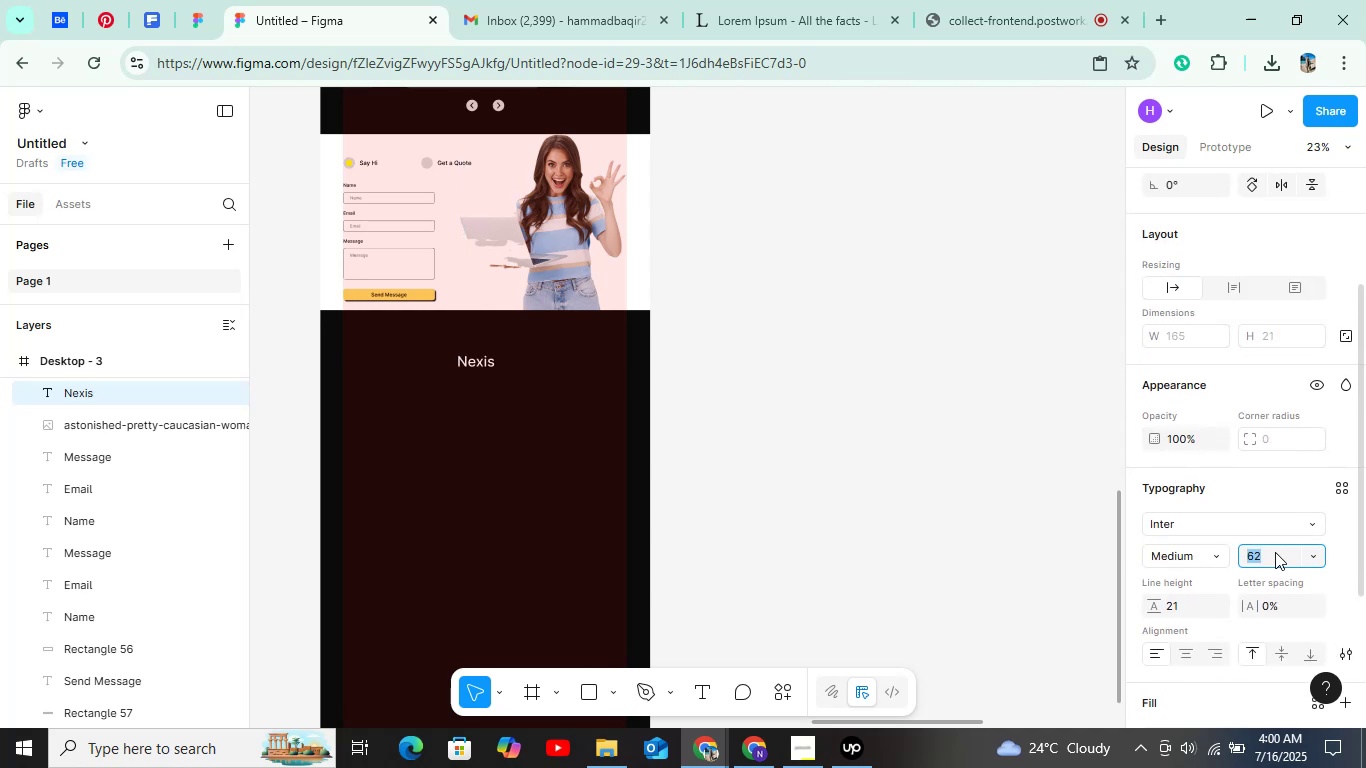 
key(Shift+ArrowUp)
 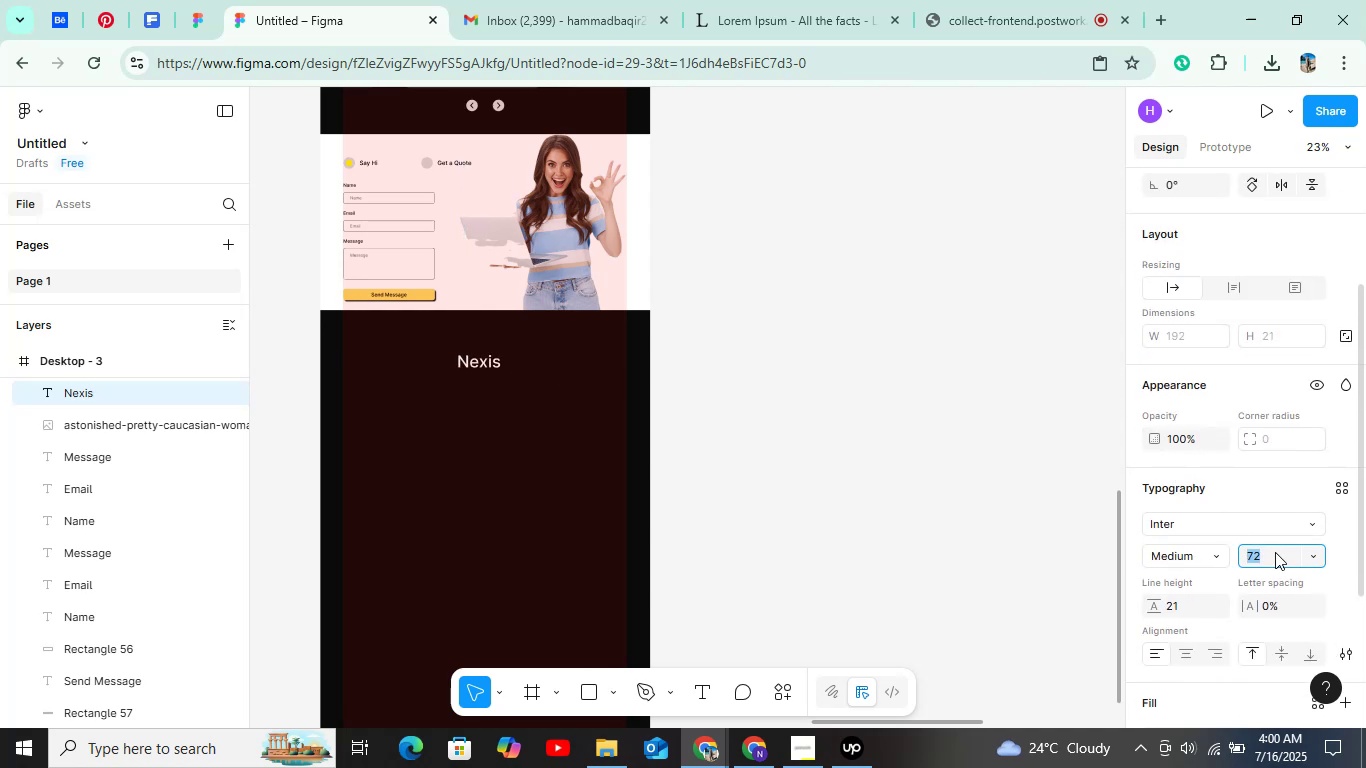 
key(Shift+ArrowUp)
 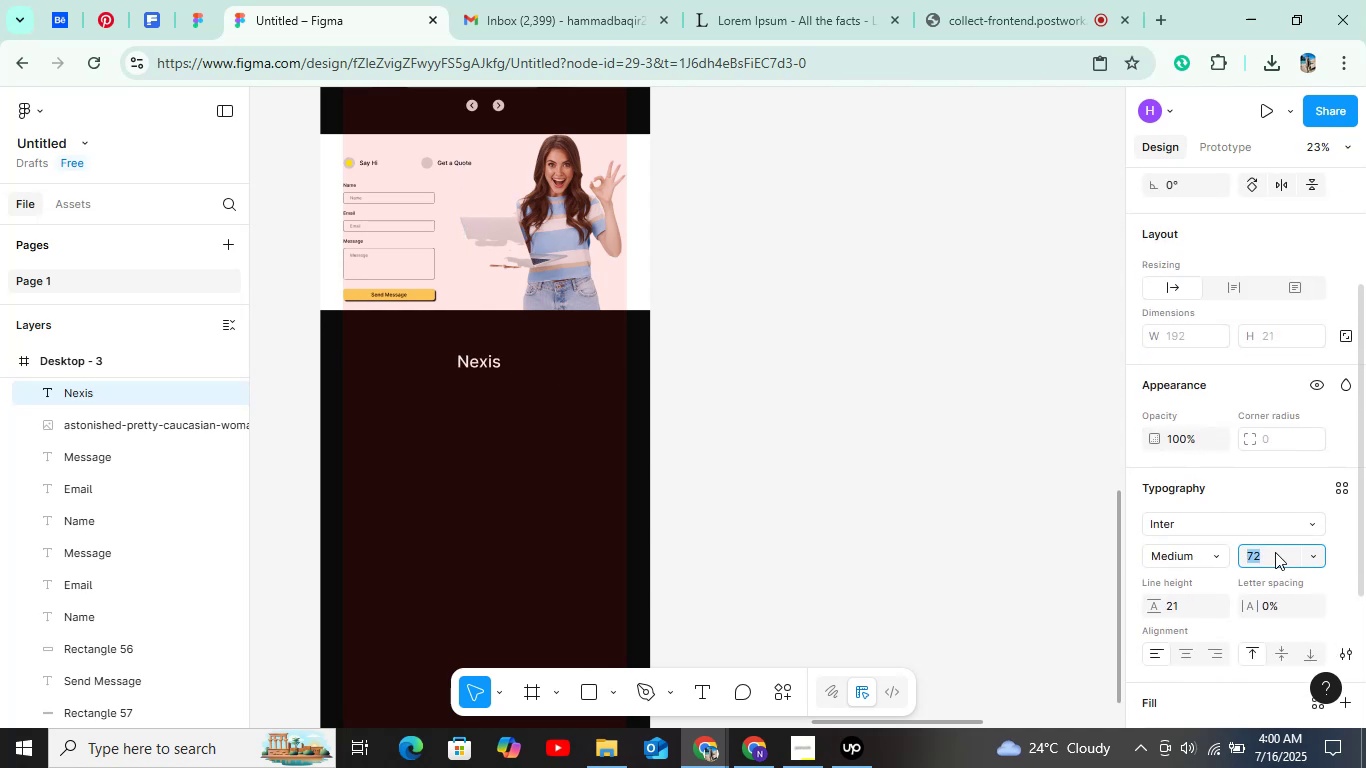 
key(Shift+ArrowUp)
 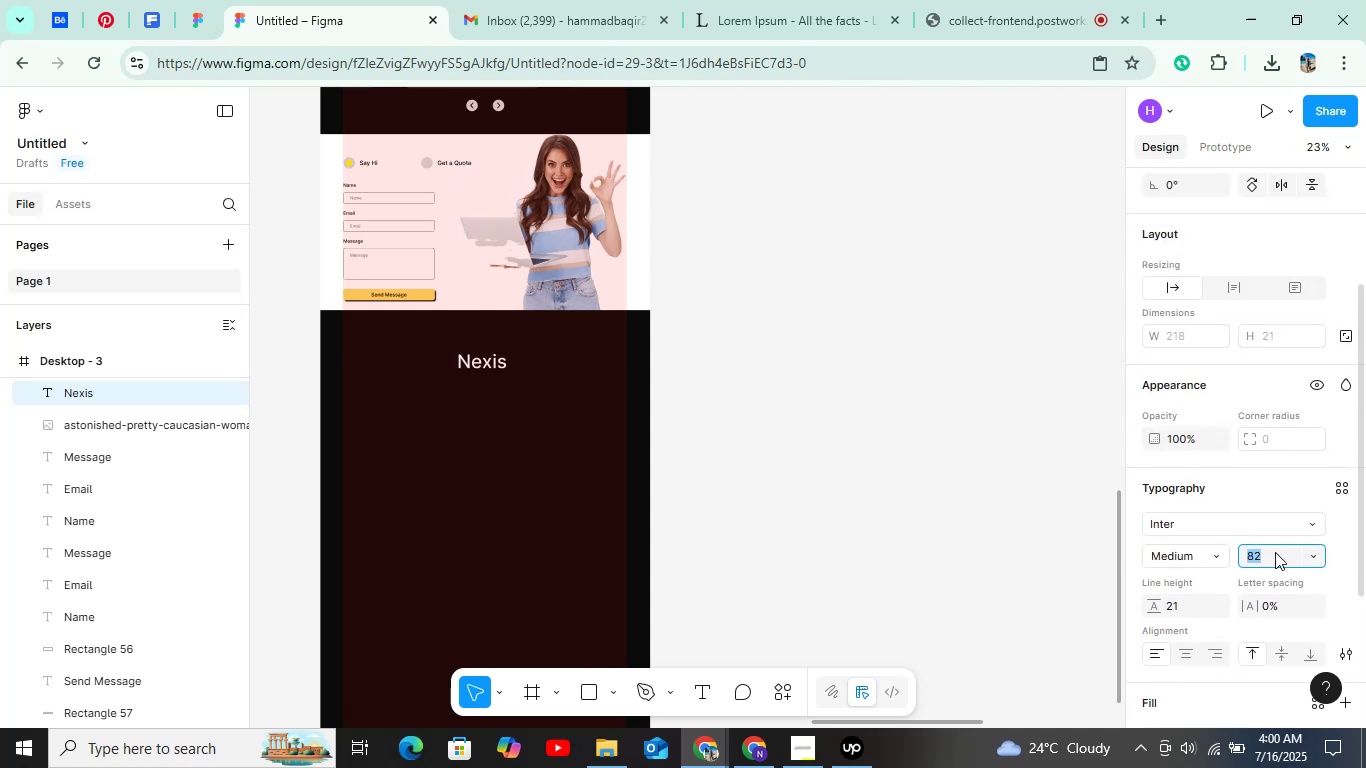 
key(Shift+ArrowUp)
 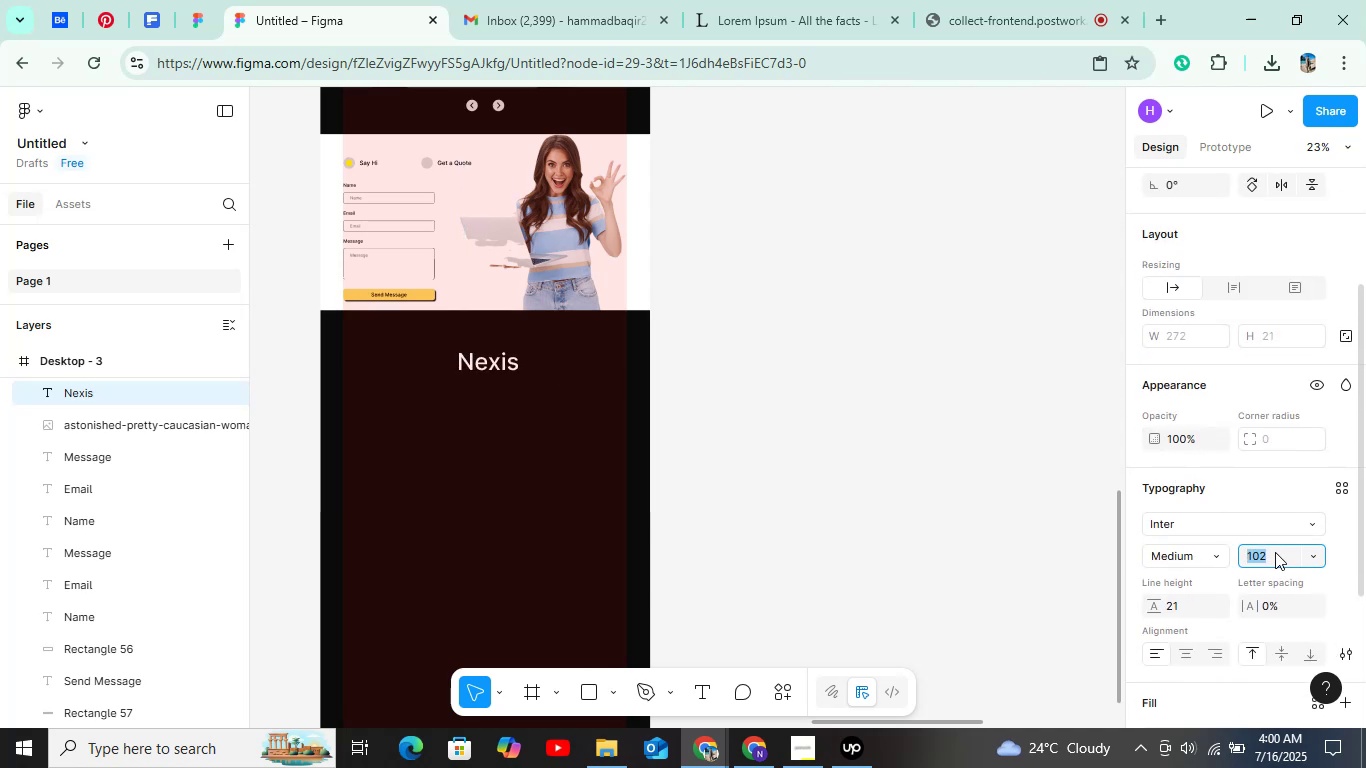 
key(Shift+ArrowUp)
 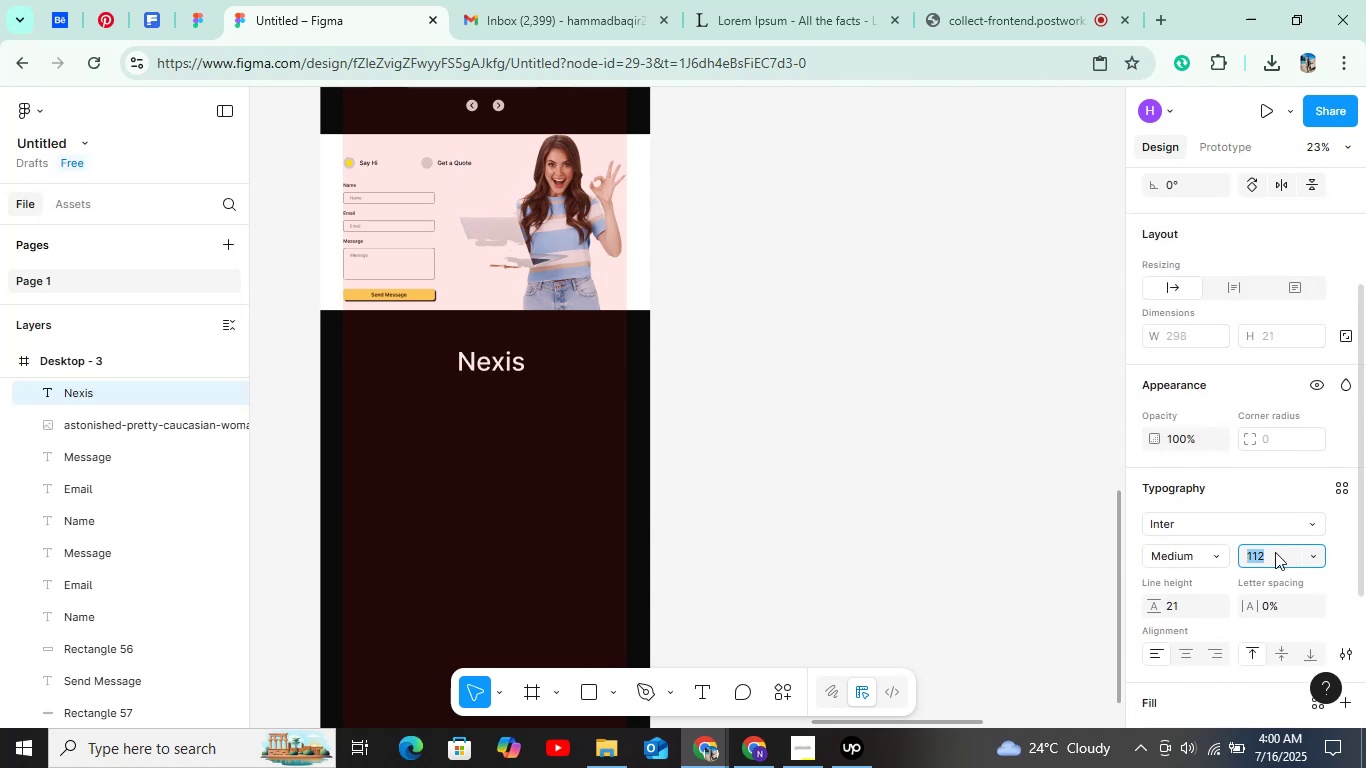 
scroll: coordinate [1187, 287], scroll_direction: down, amount: 1.0
 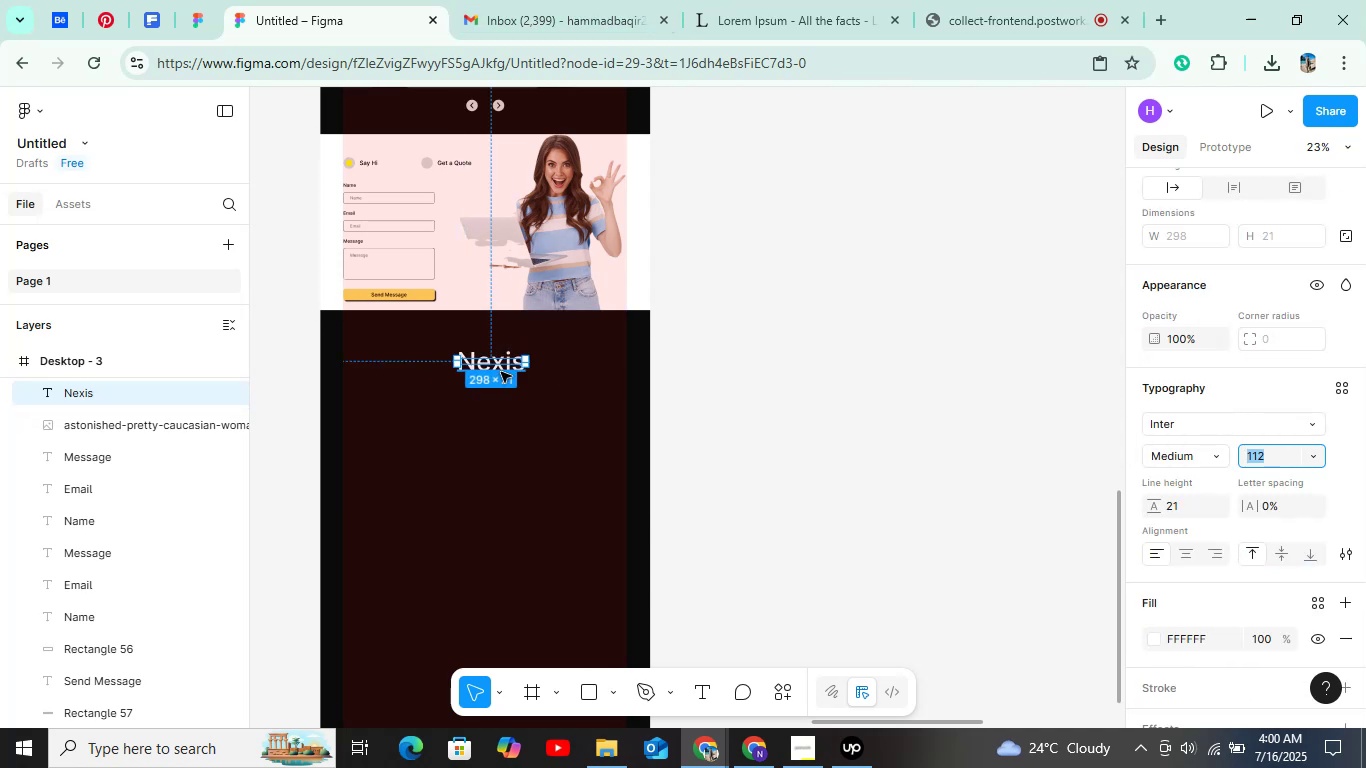 
left_click([501, 372])
 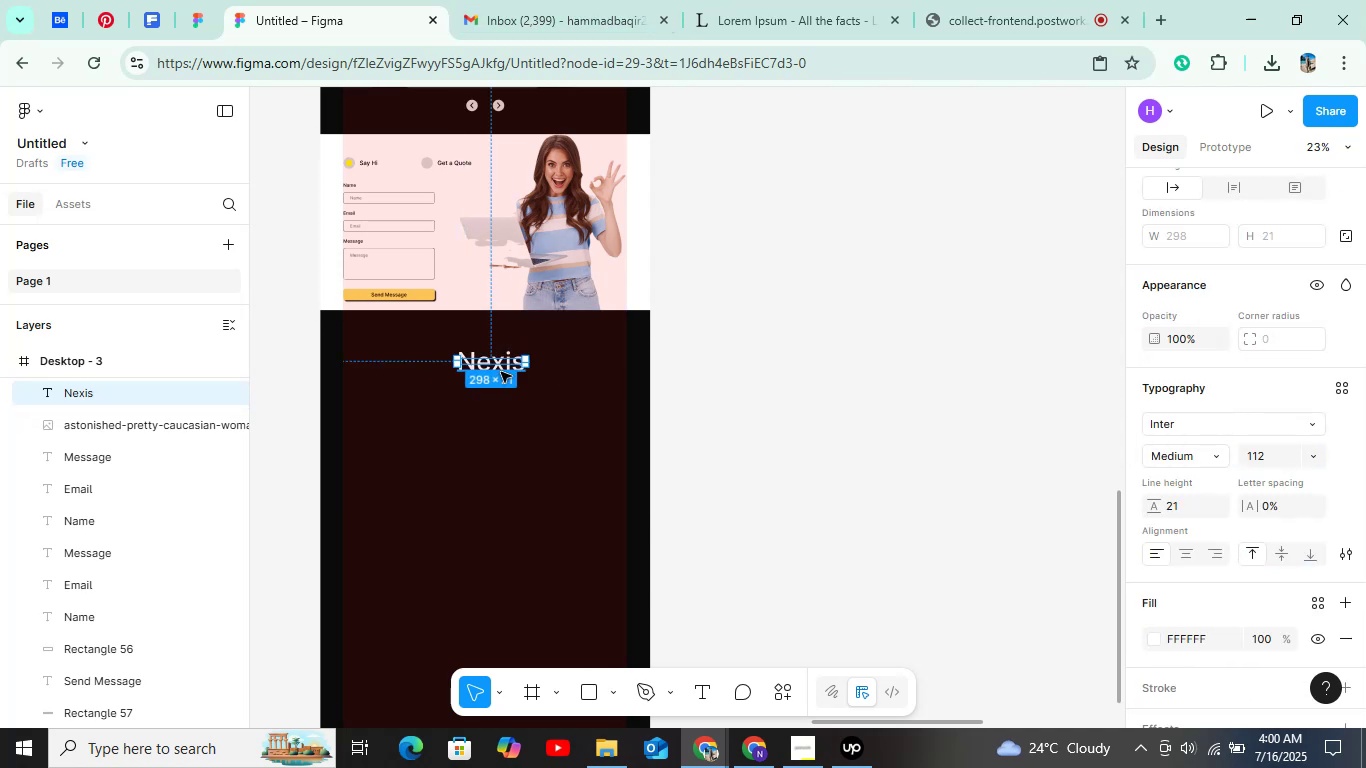 
hold_key(key=ControlLeft, duration=0.55)
scroll: coordinate [494, 369], scroll_direction: up, amount: 10.0
 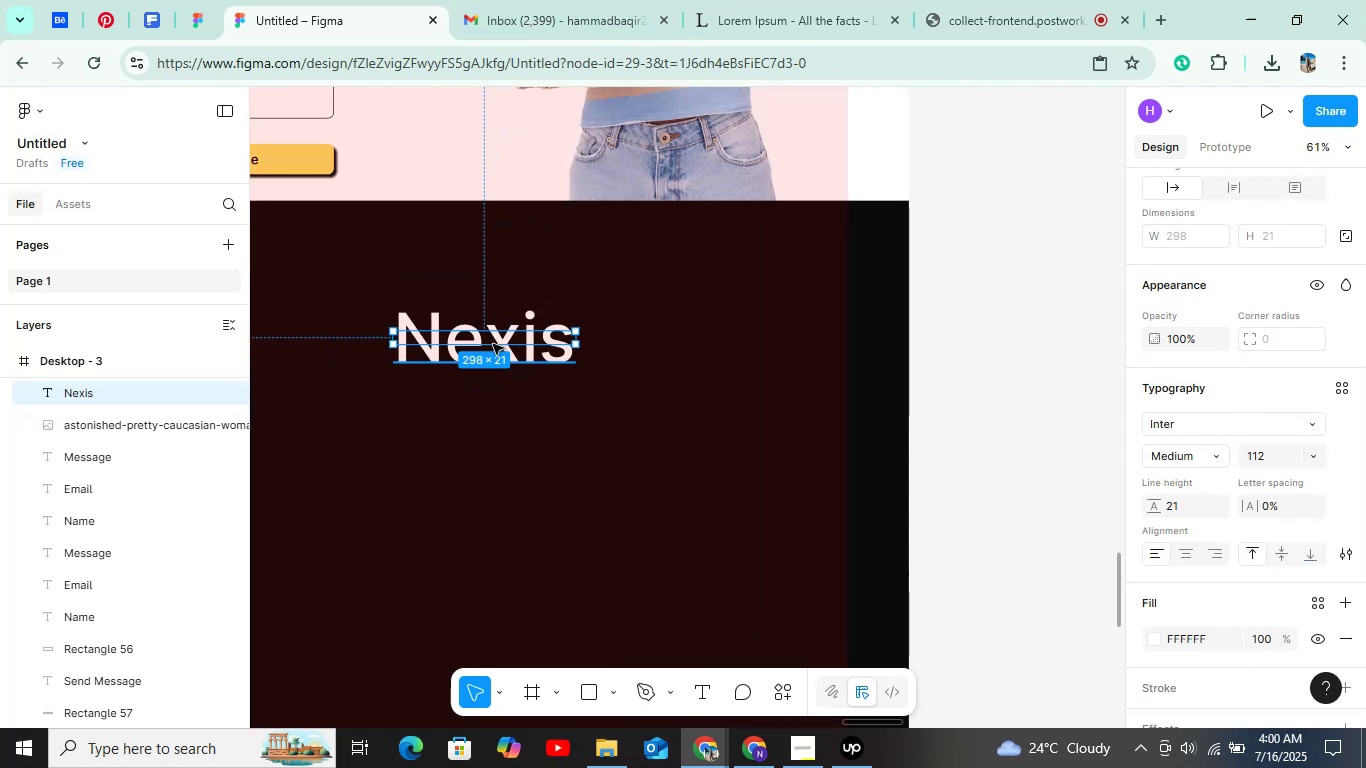 
double_click([493, 344])
 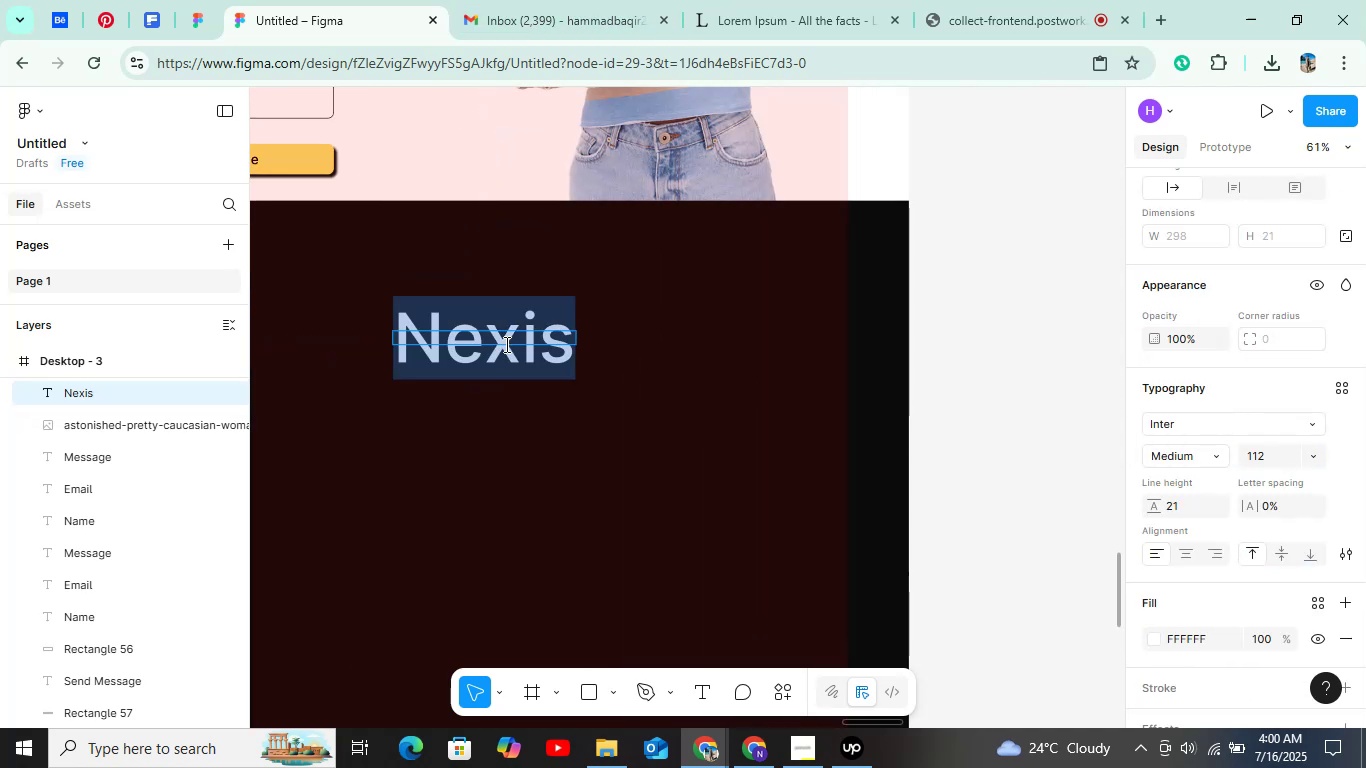 
left_click([505, 344])
 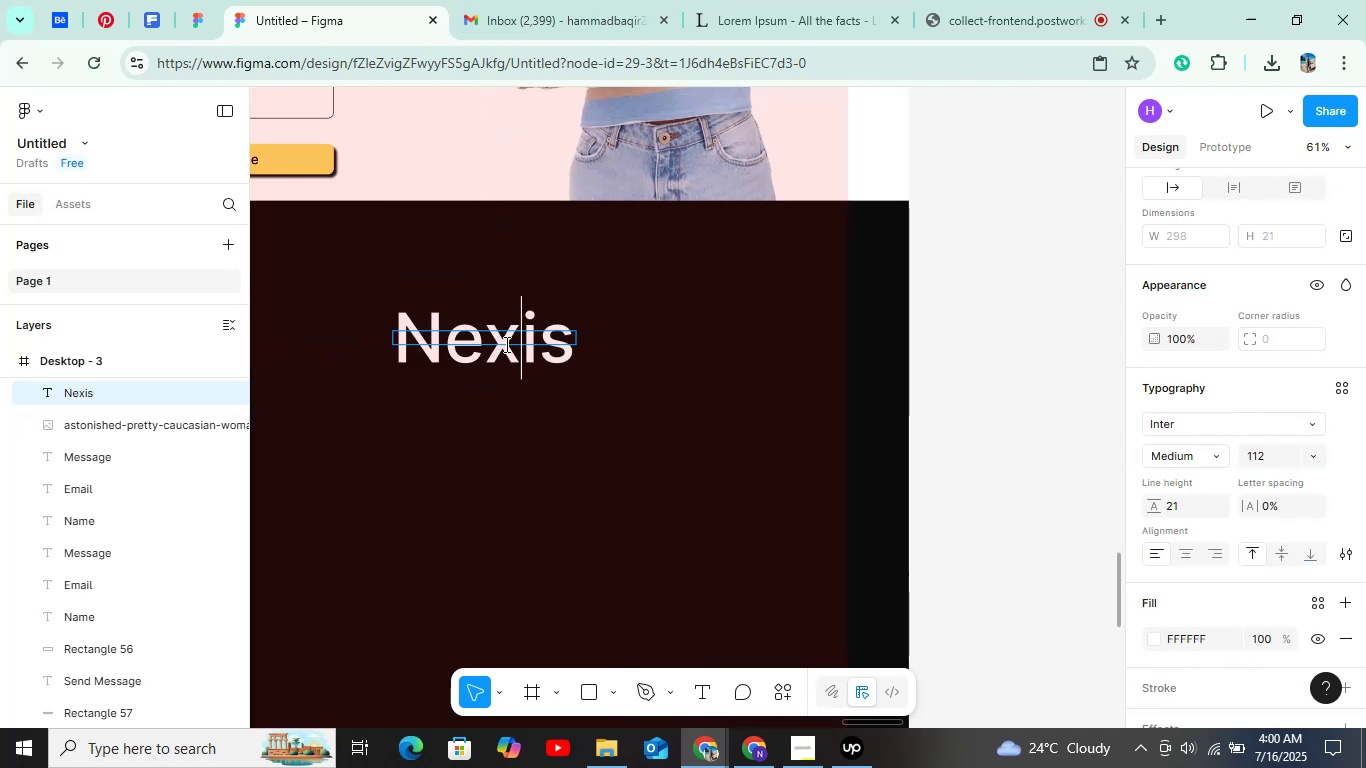 
left_click([505, 344])
 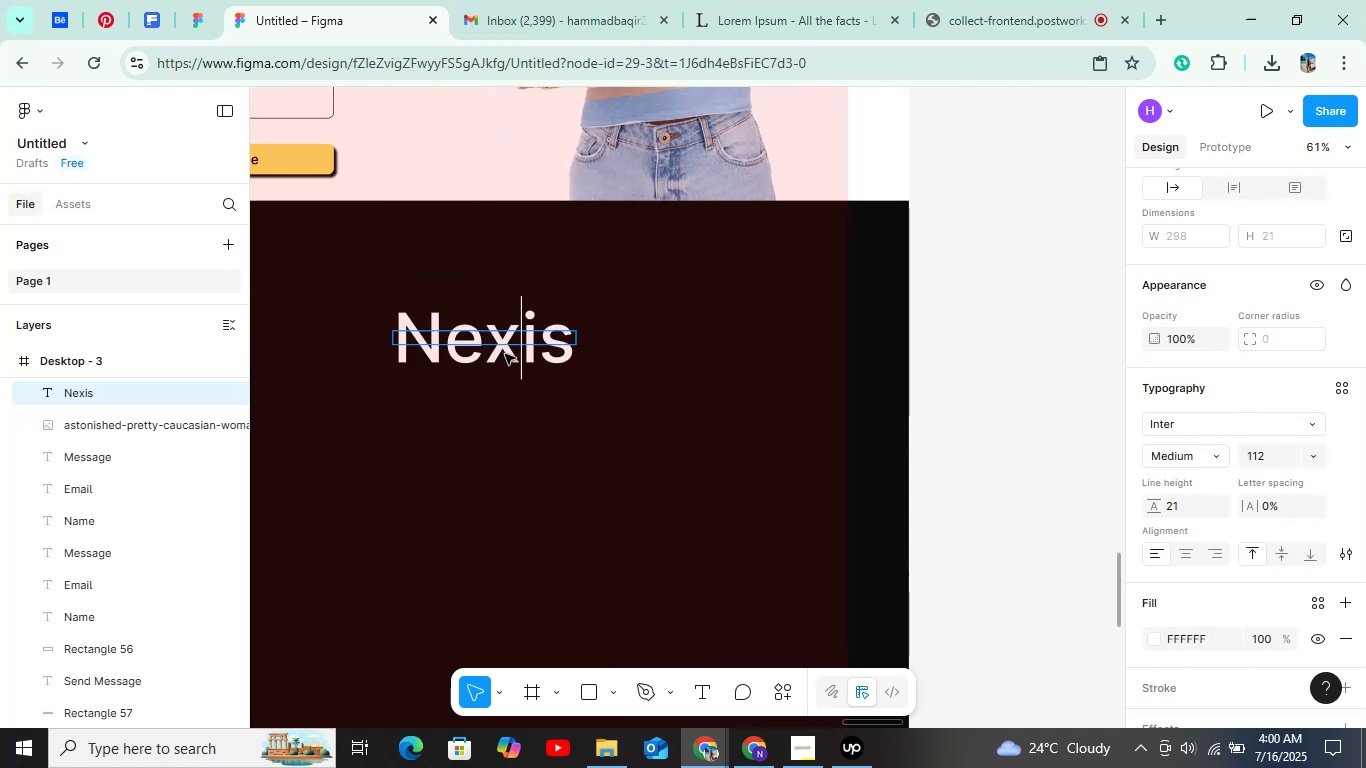 
left_click([485, 388])
 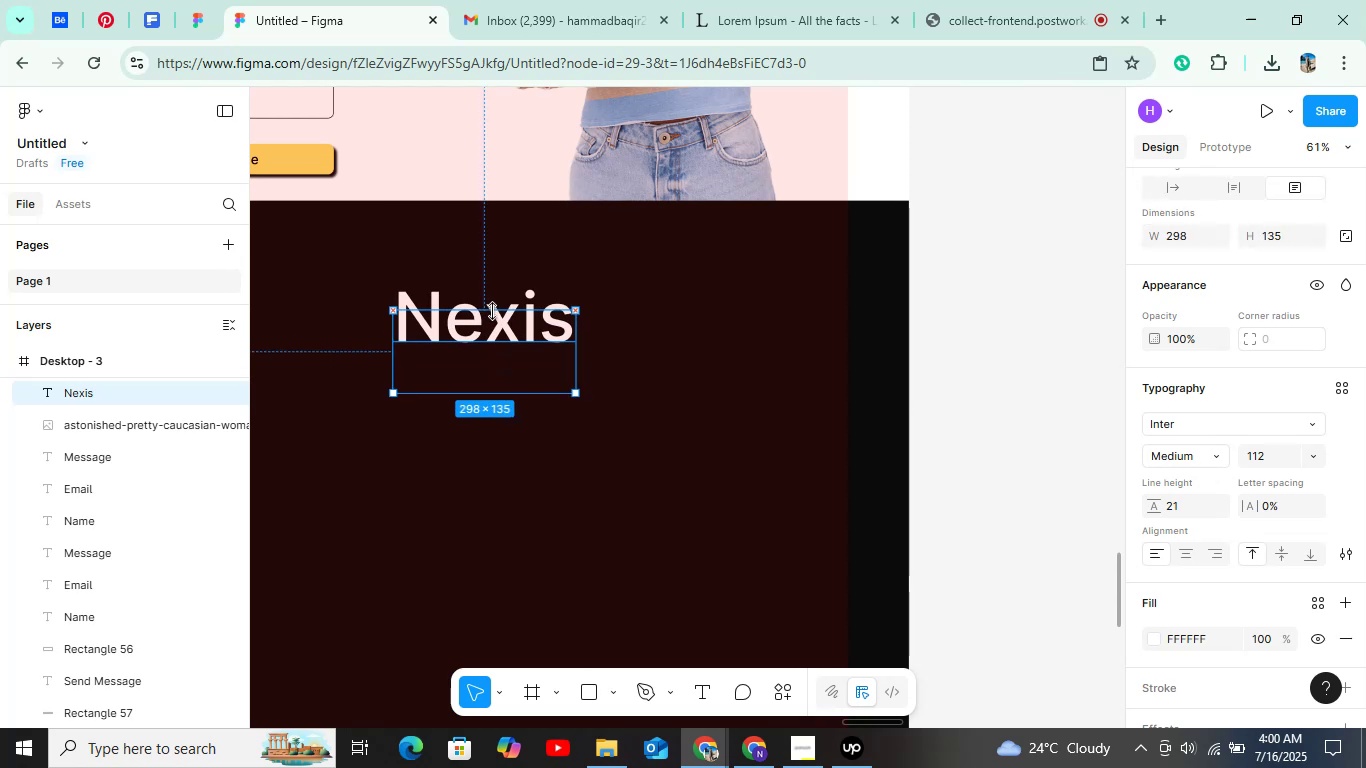 
wait(5.33)
 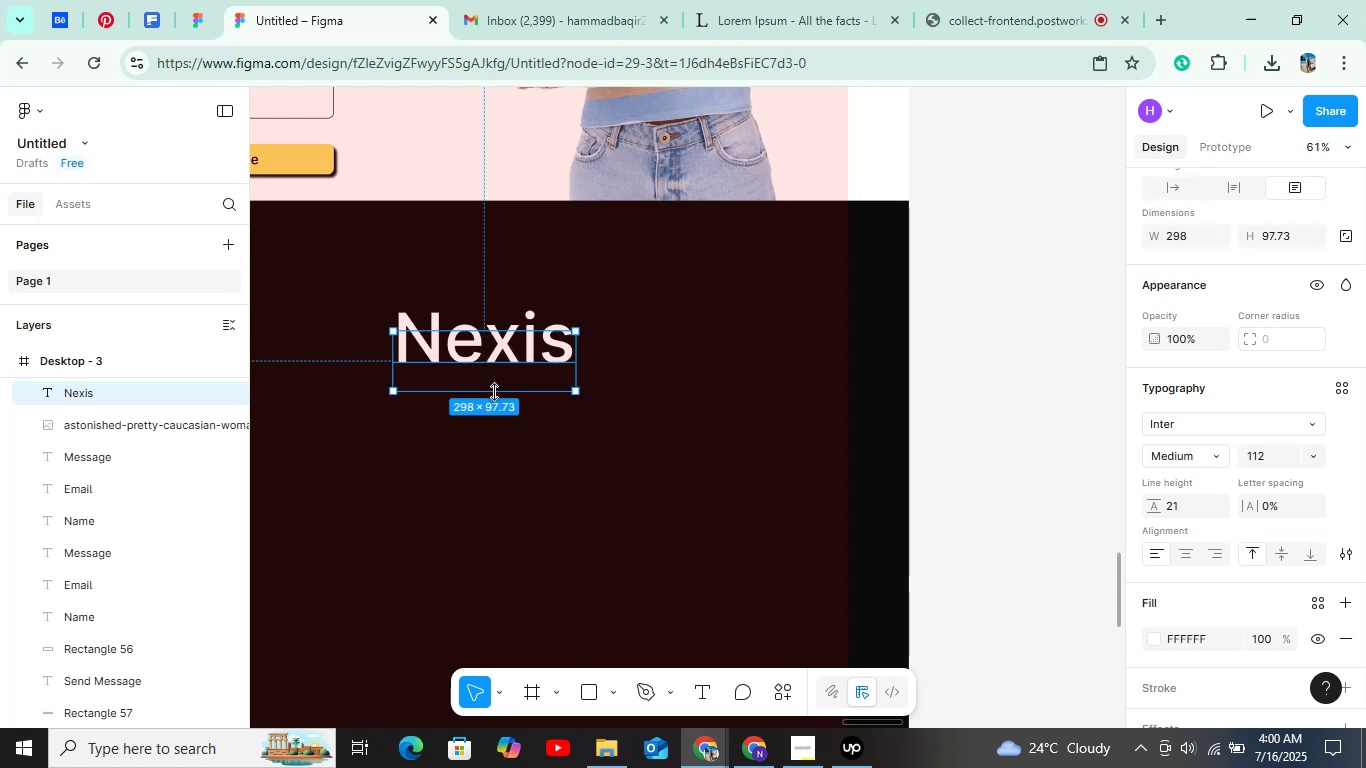 
key(Control+Z)
 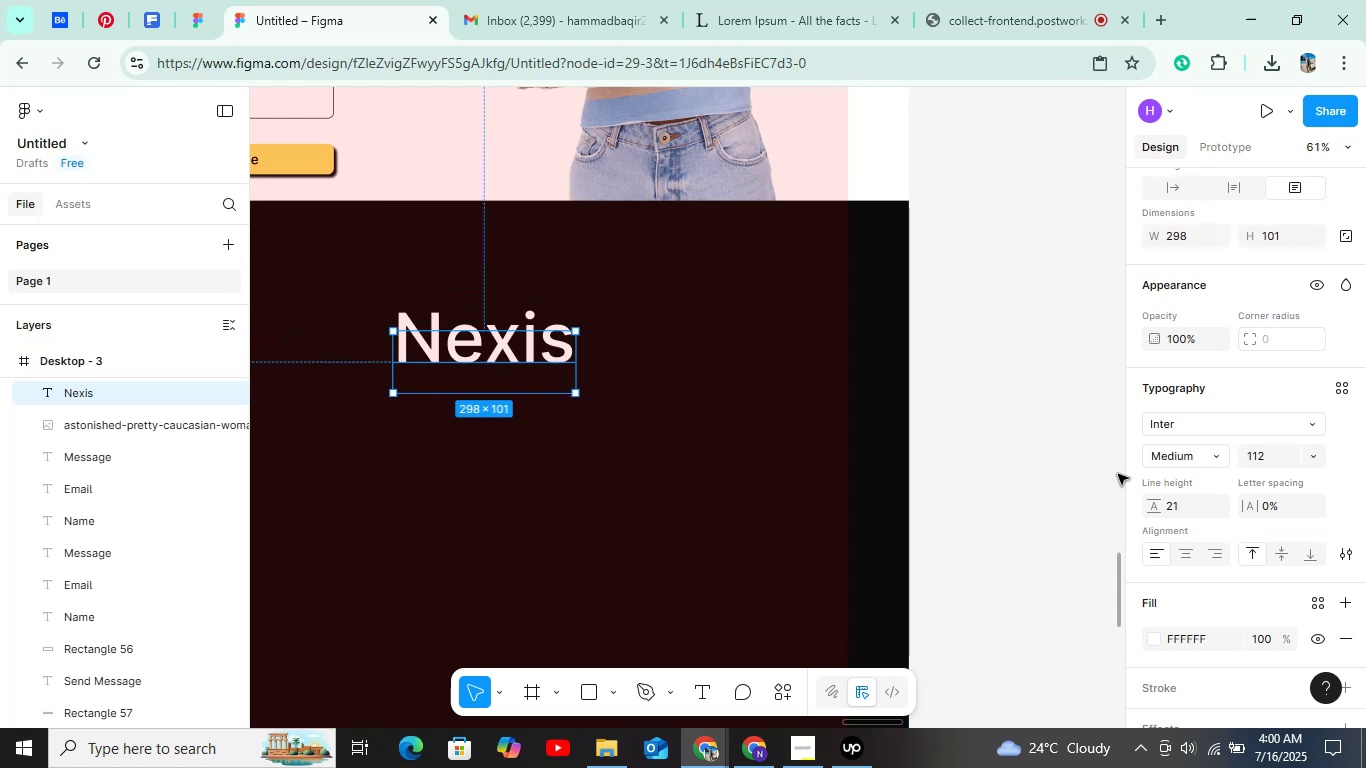 
left_click([1189, 502])
 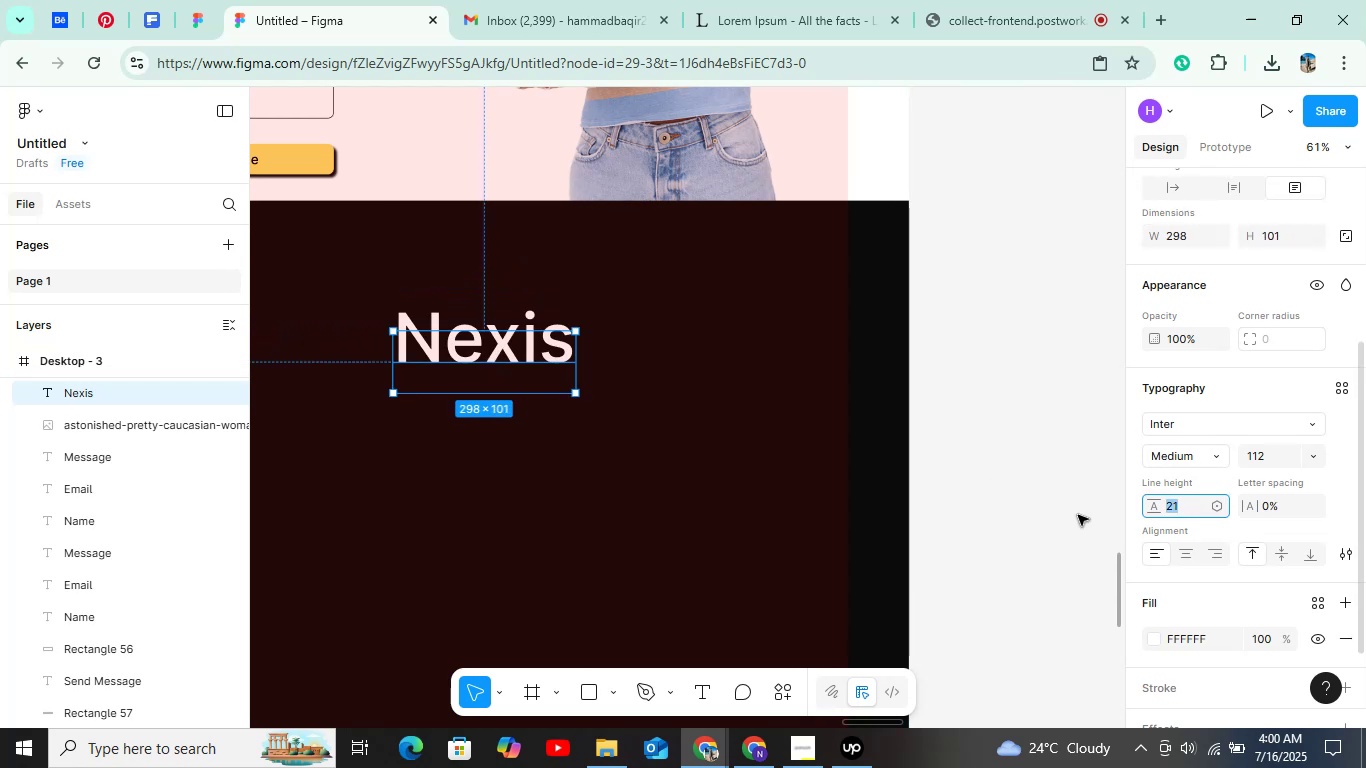 
key(Shift+ArrowUp)
 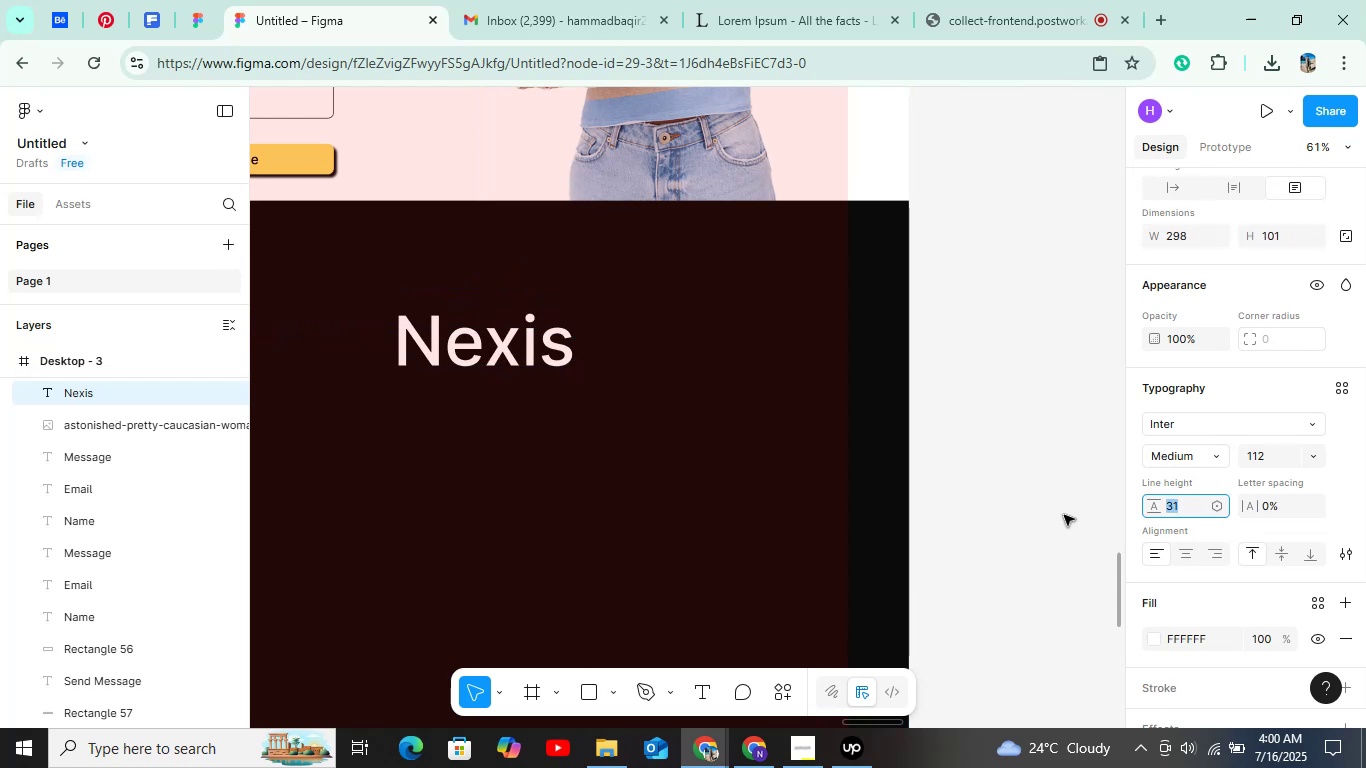 
key(Shift+ArrowUp)
 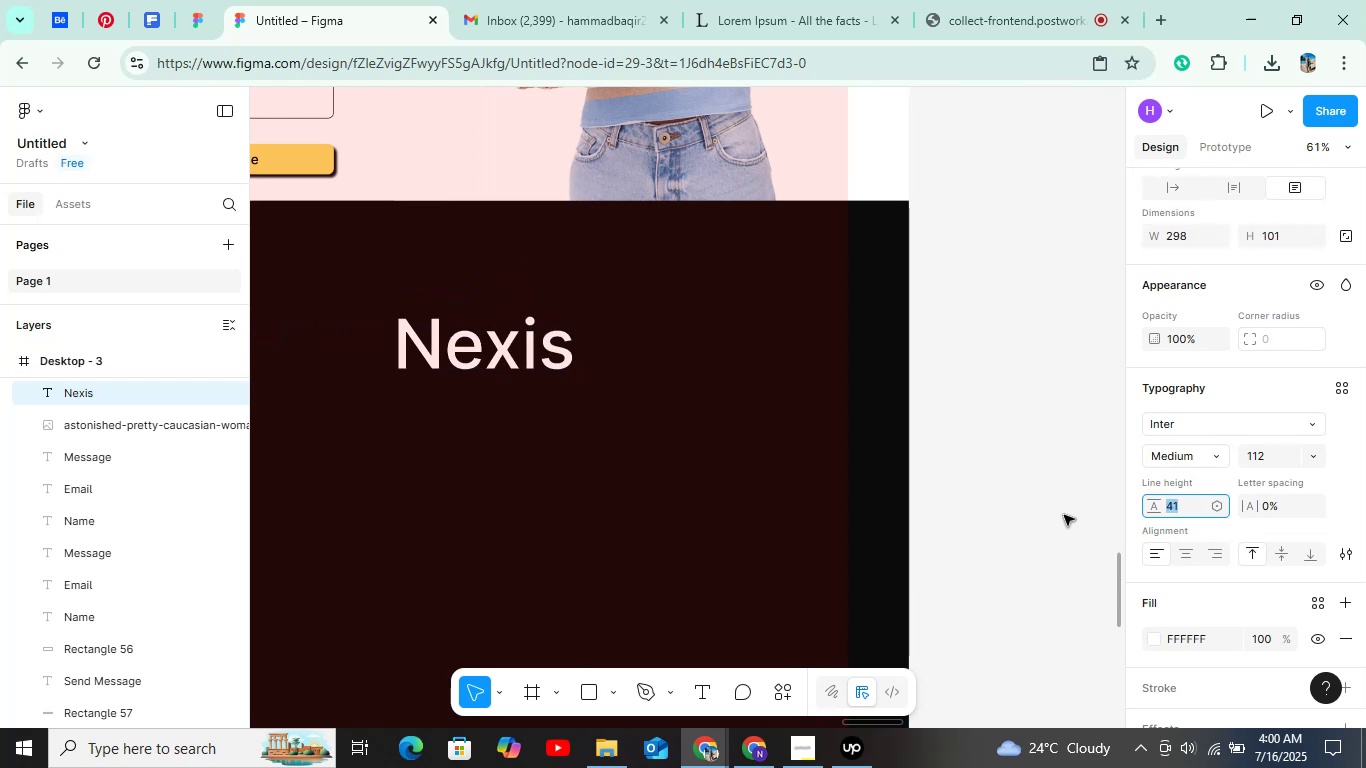 
key(Shift+ArrowUp)
 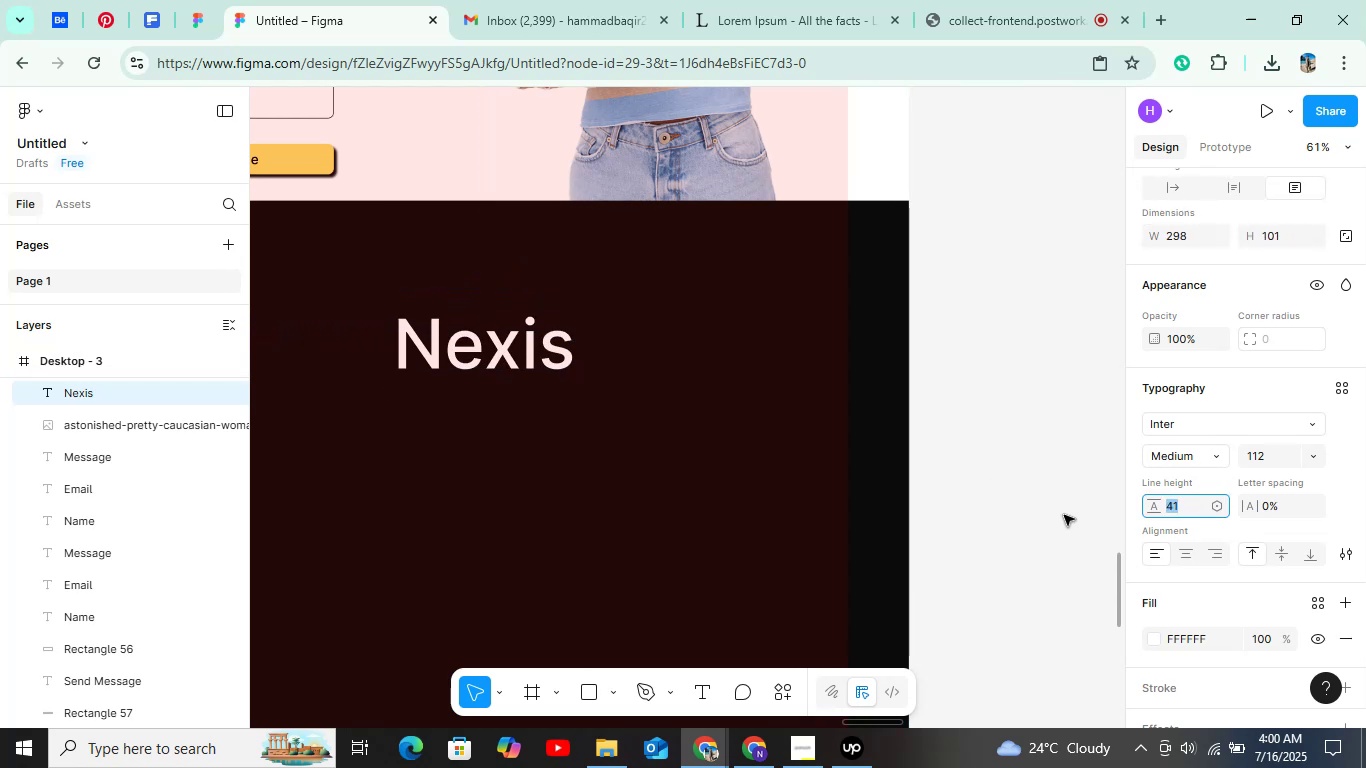 
key(Shift+ArrowUp)
 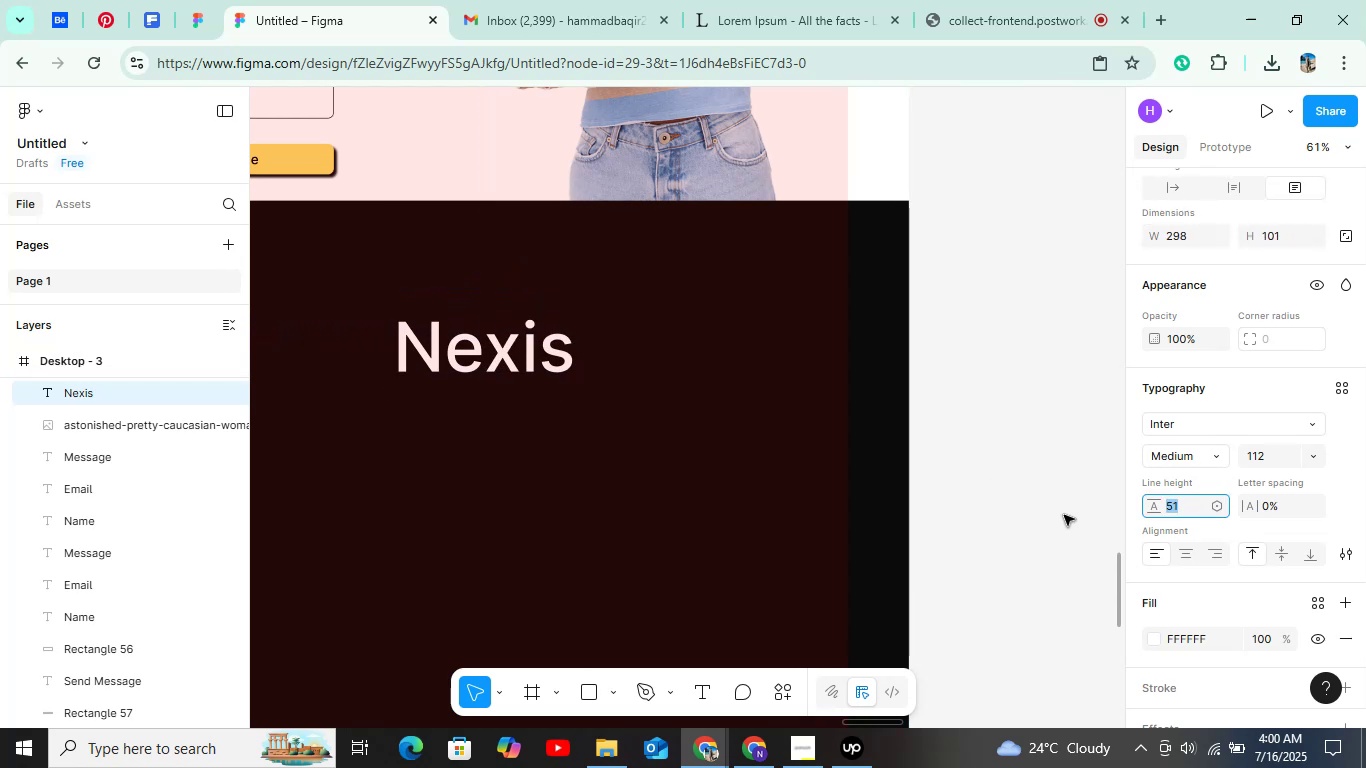 
key(Shift+ArrowUp)
 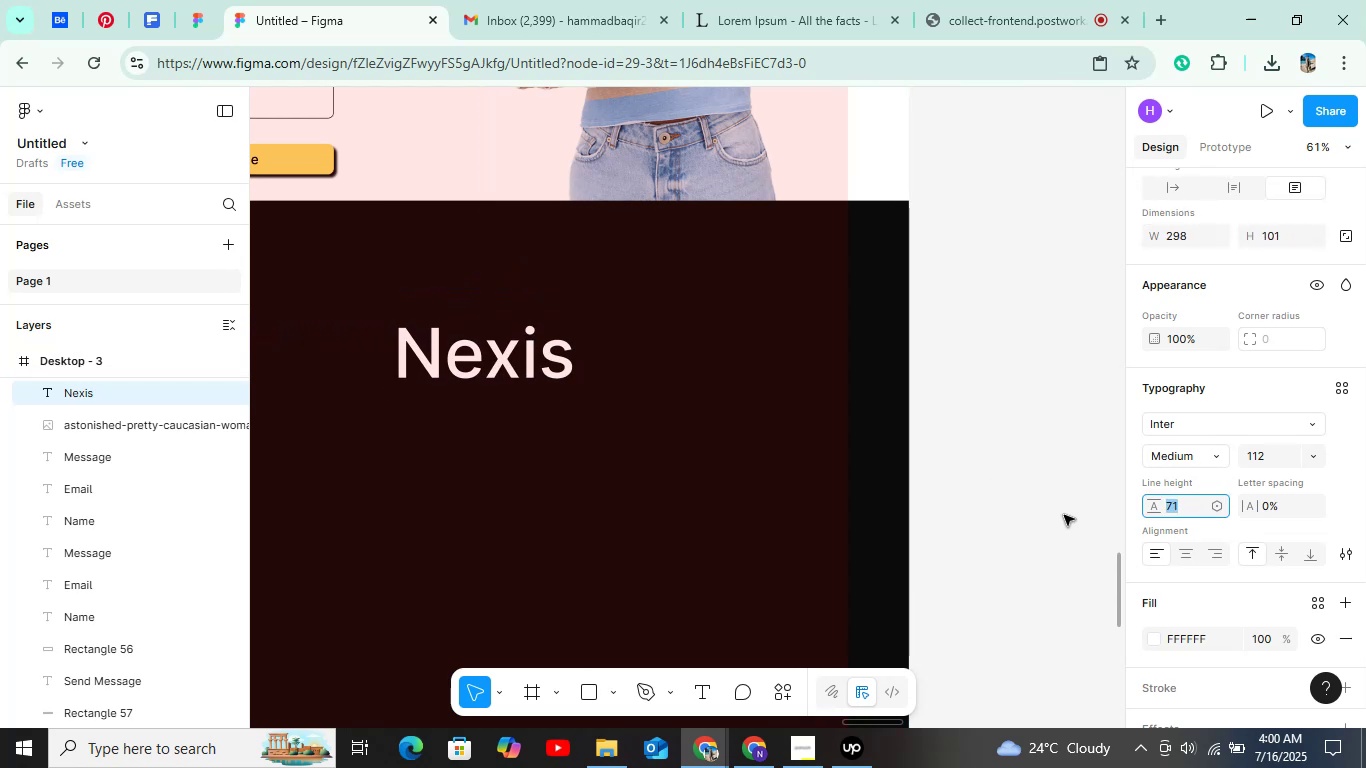 
key(Shift+ArrowUp)
 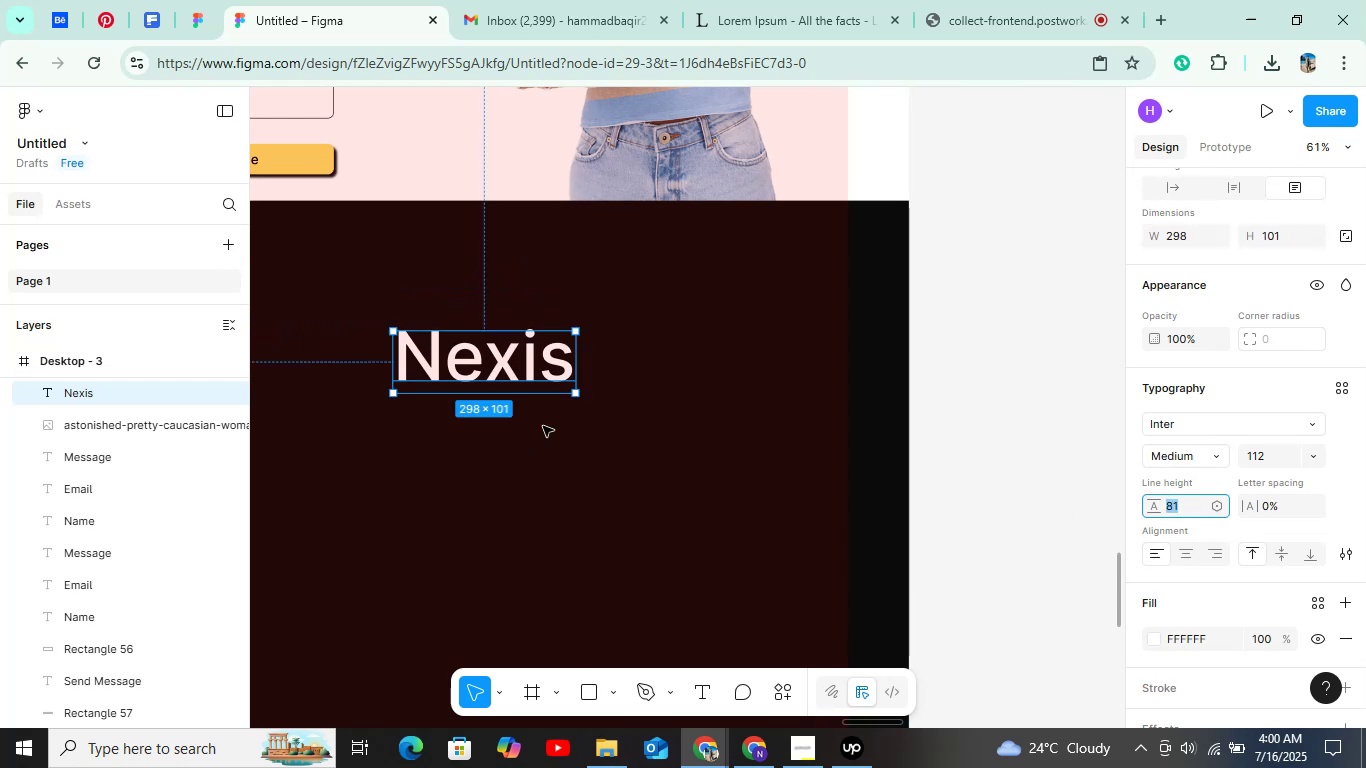 
key(Shift+ArrowUp)
 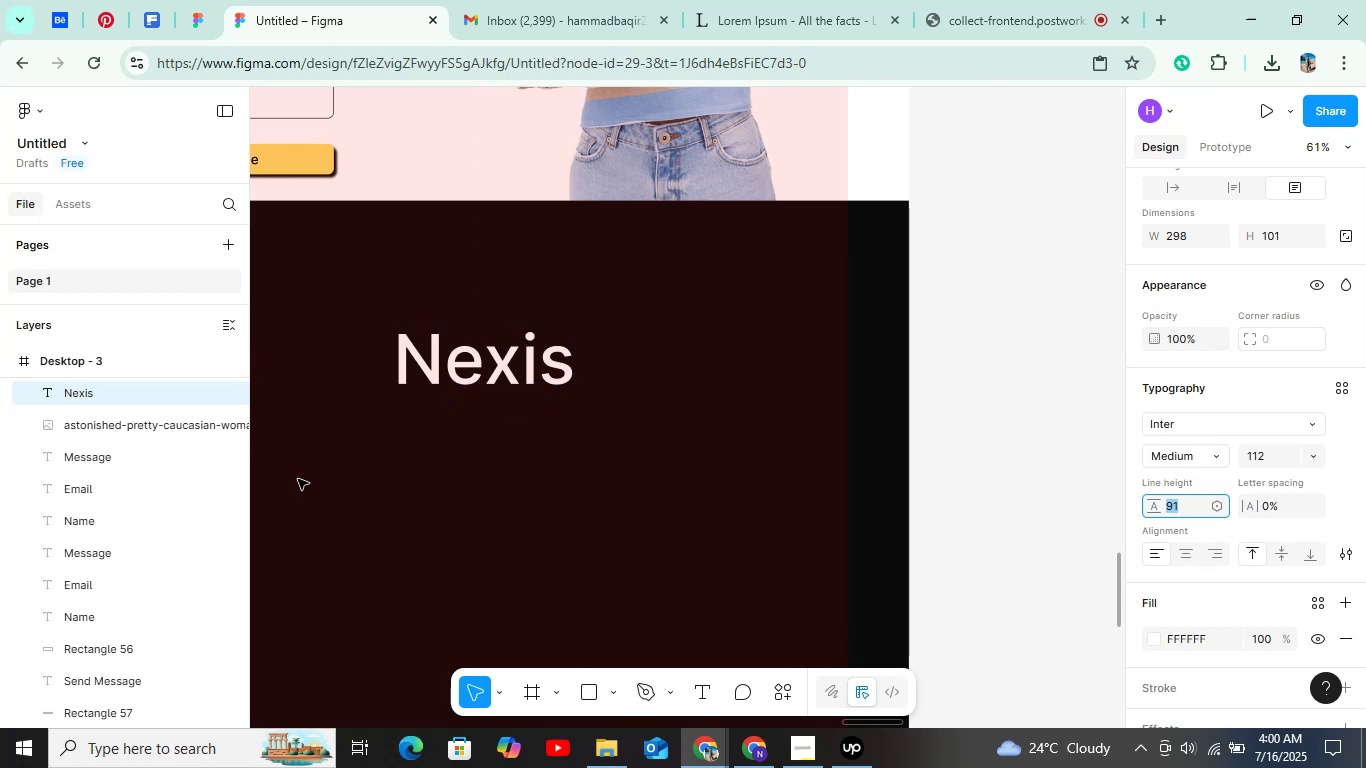 
key(Shift+ArrowUp)
 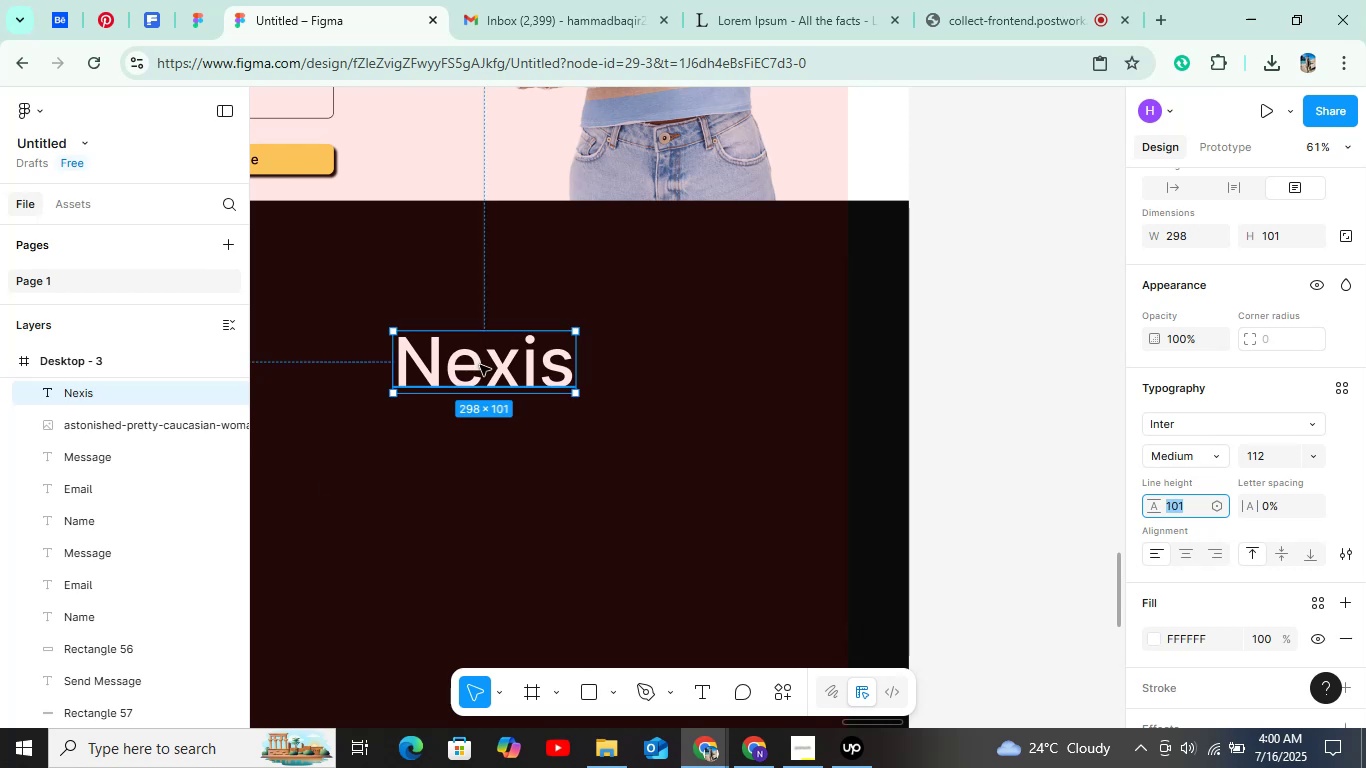 
key(Alt+Shift+ArrowLeft)
 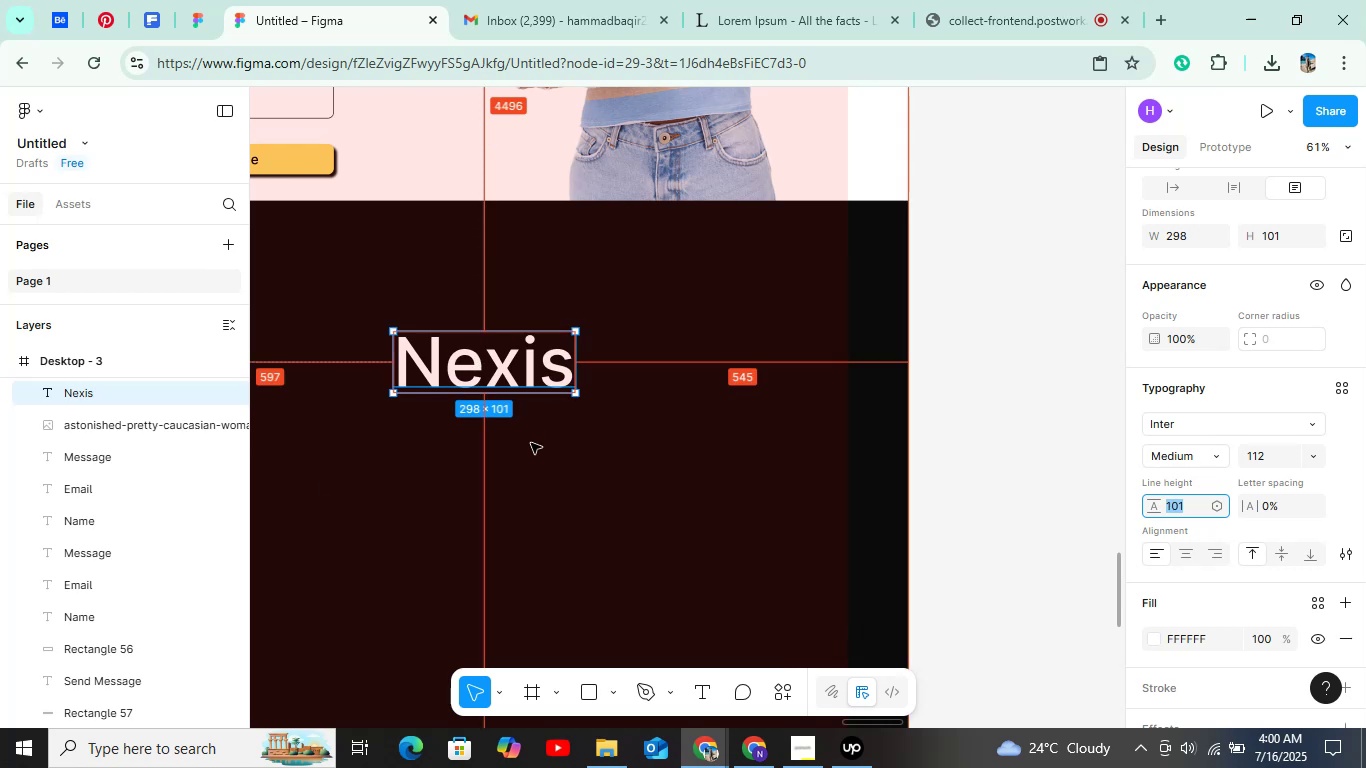 
key(Alt+Shift+ArrowLeft)
 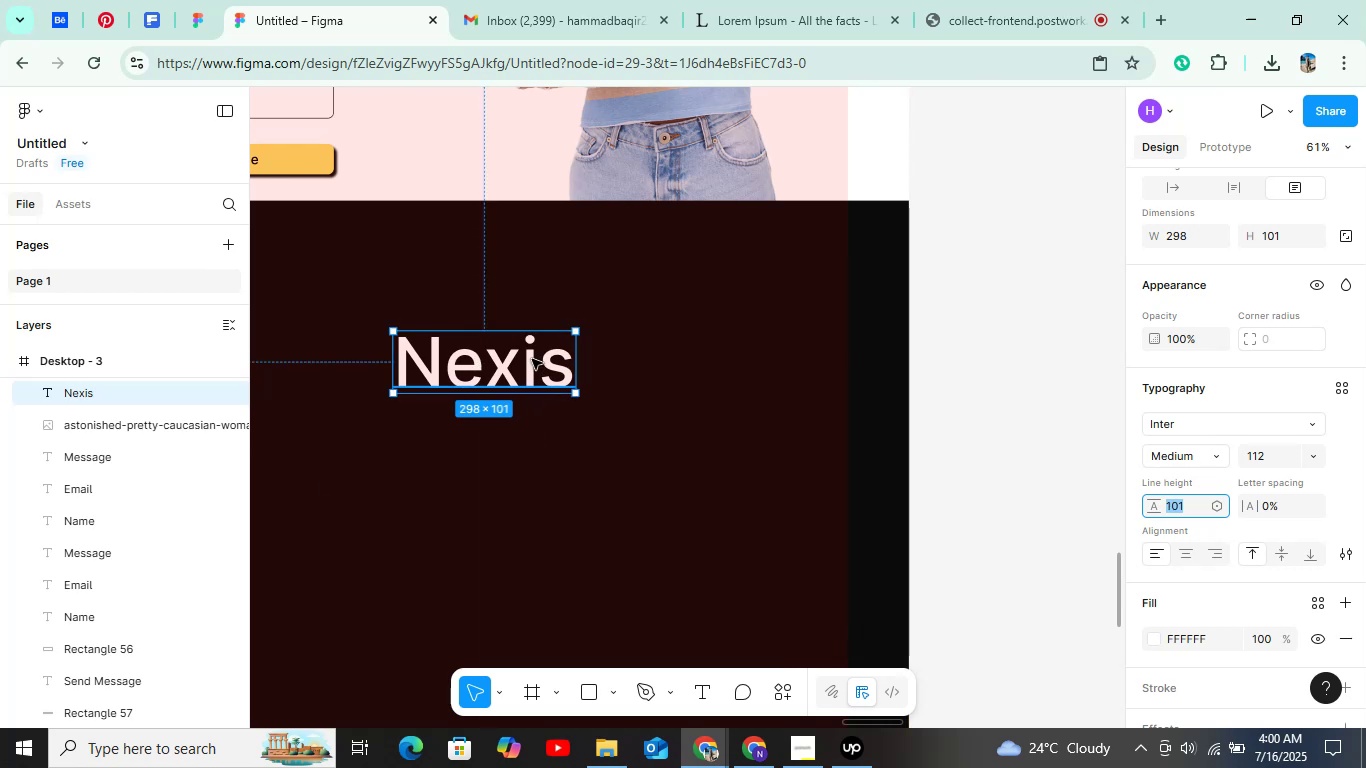 
left_click([532, 362])
 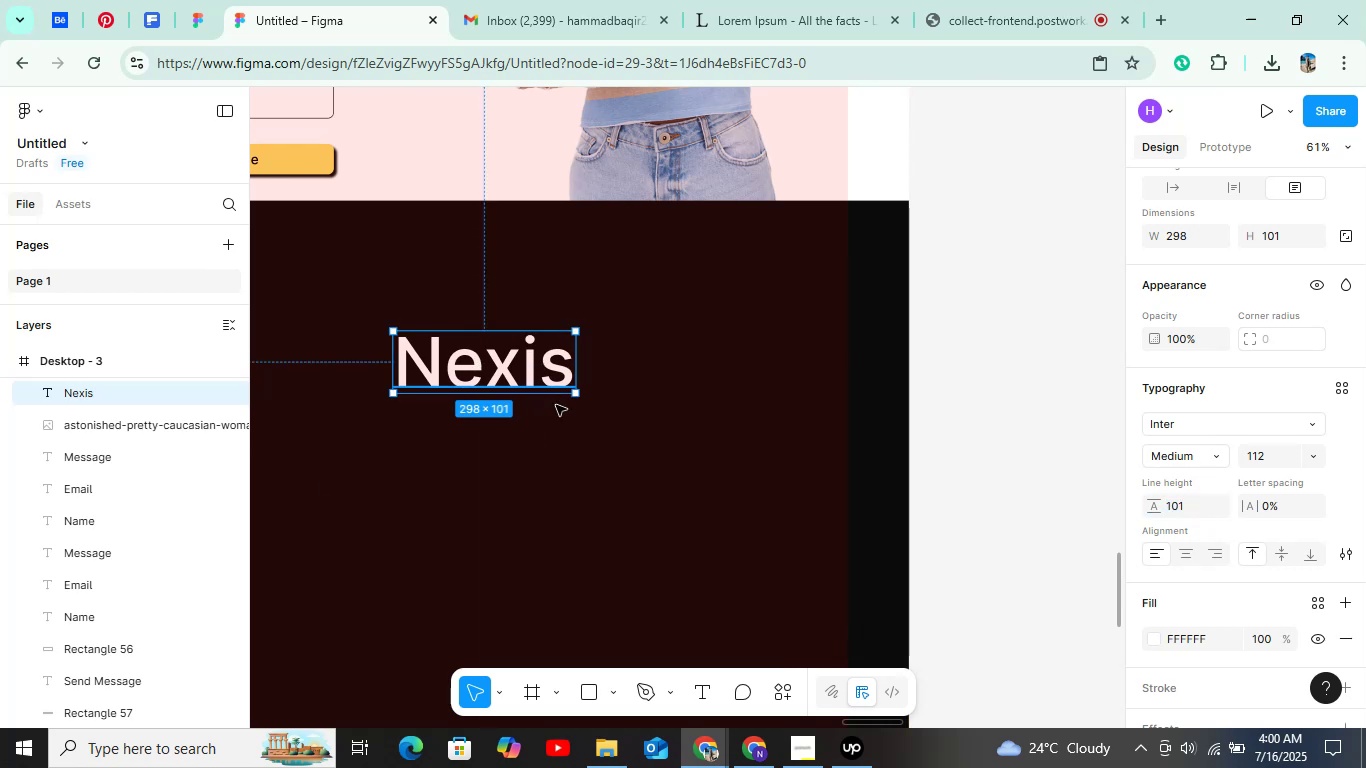 
key(Alt+Shift+ArrowLeft)
 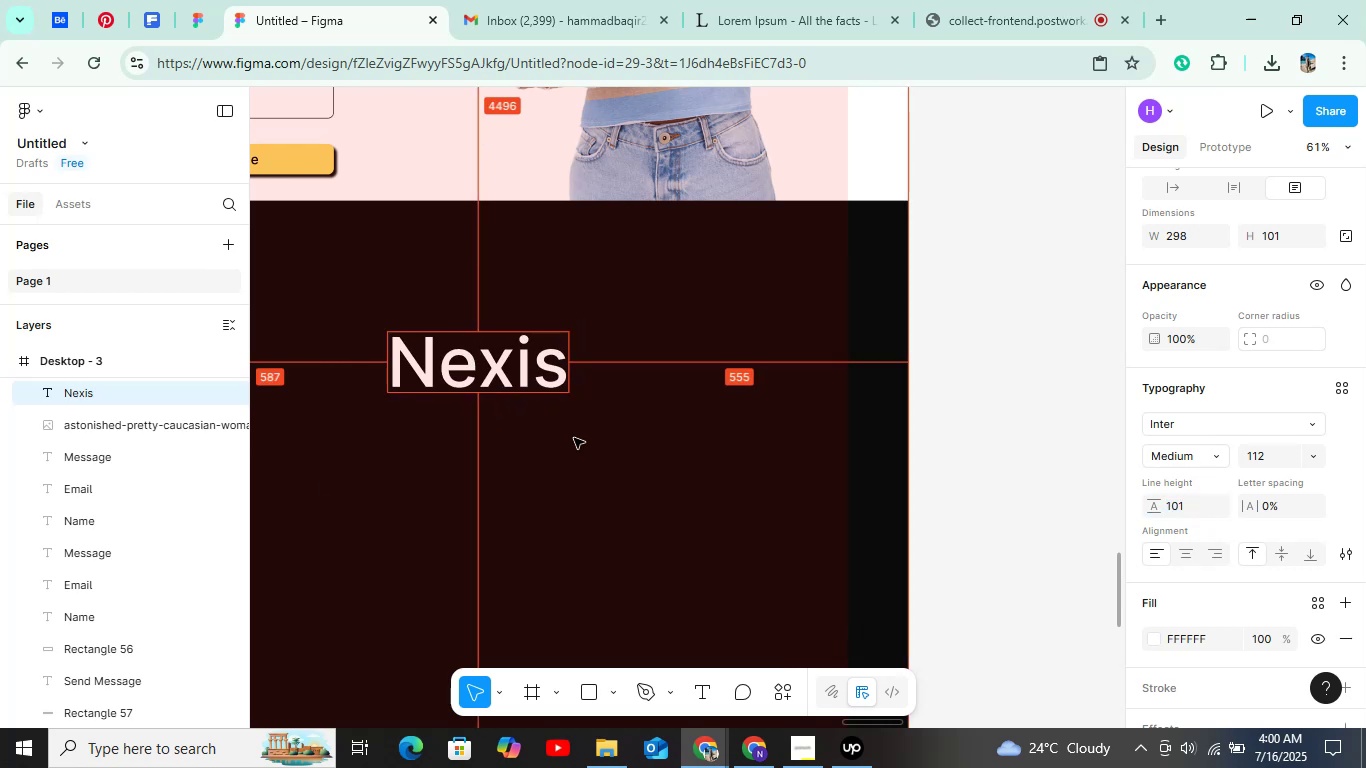 
key(Alt+Shift+ArrowLeft)
 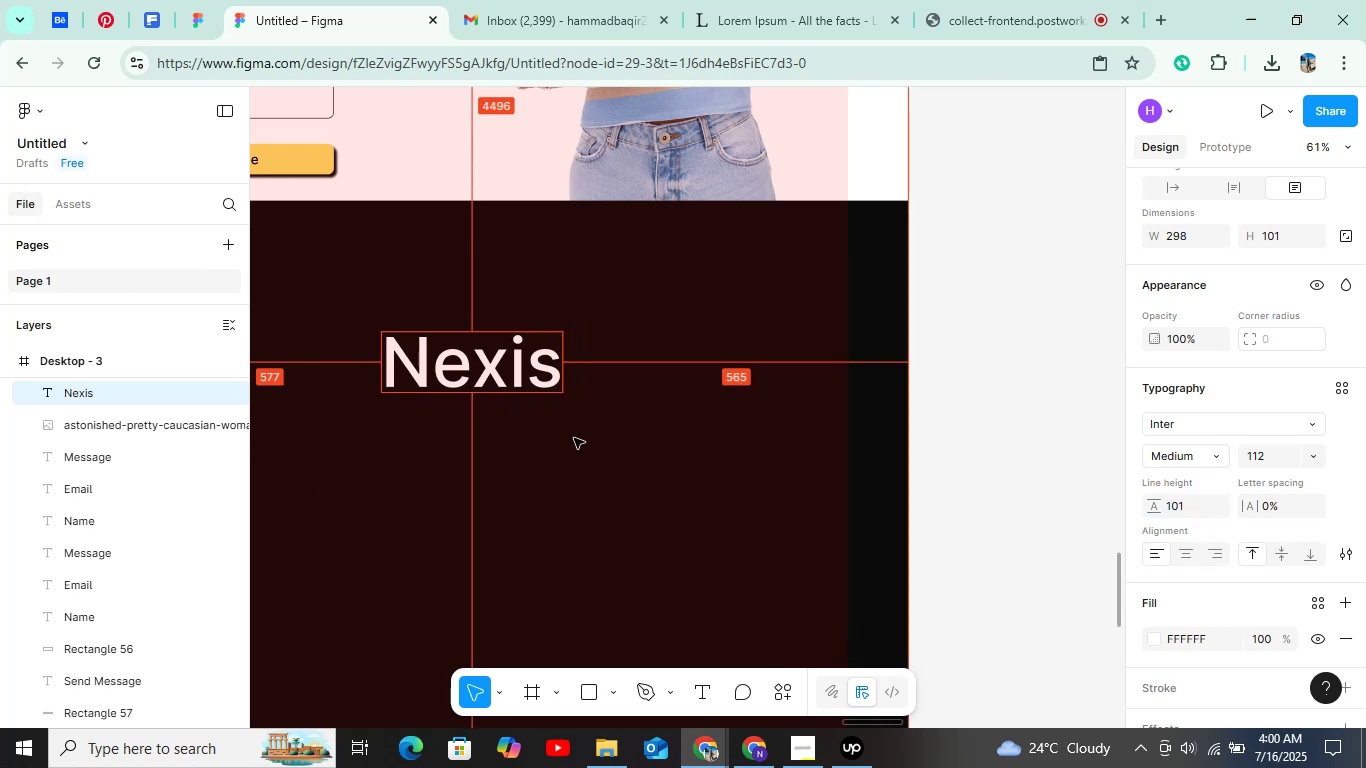 
key(Alt+Shift+ArrowLeft)
 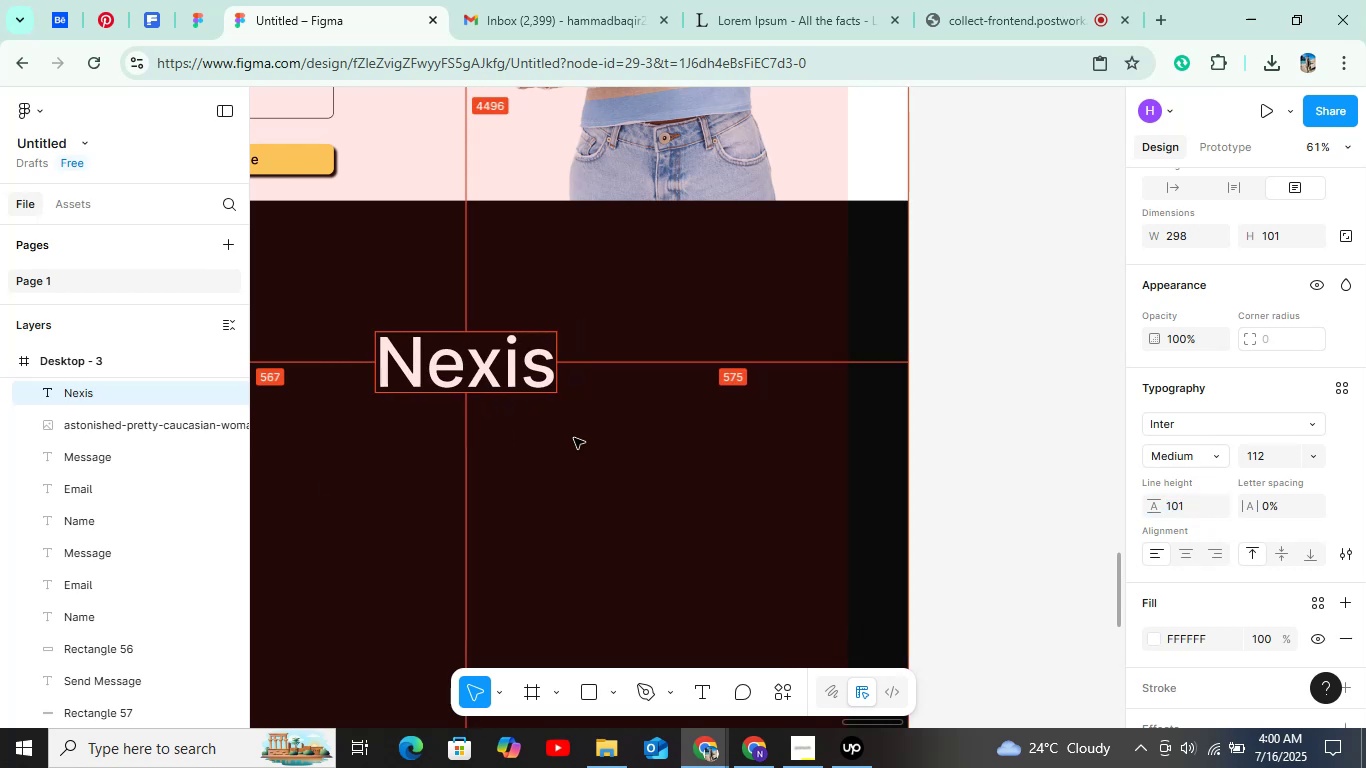 
key(Alt+Shift+ArrowLeft)
 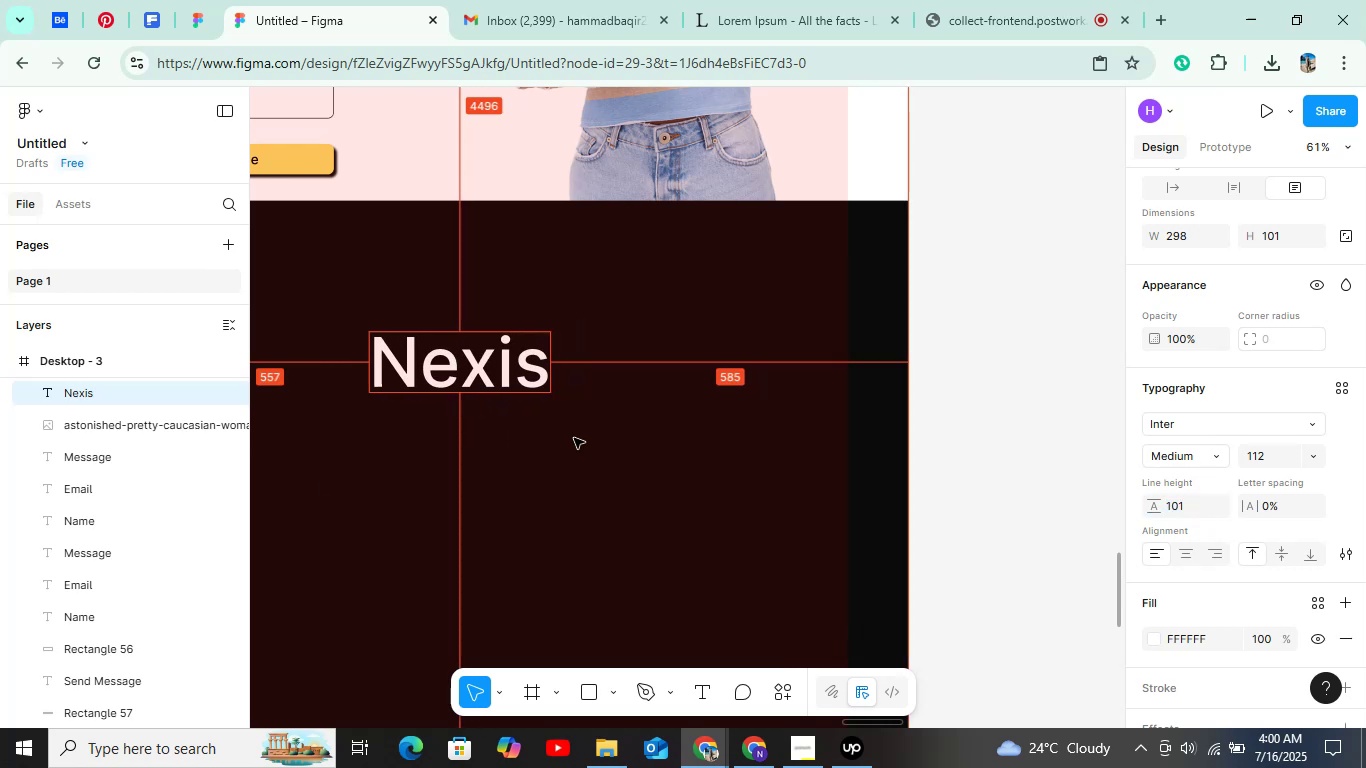 
key(Alt+Shift+ArrowRight)
 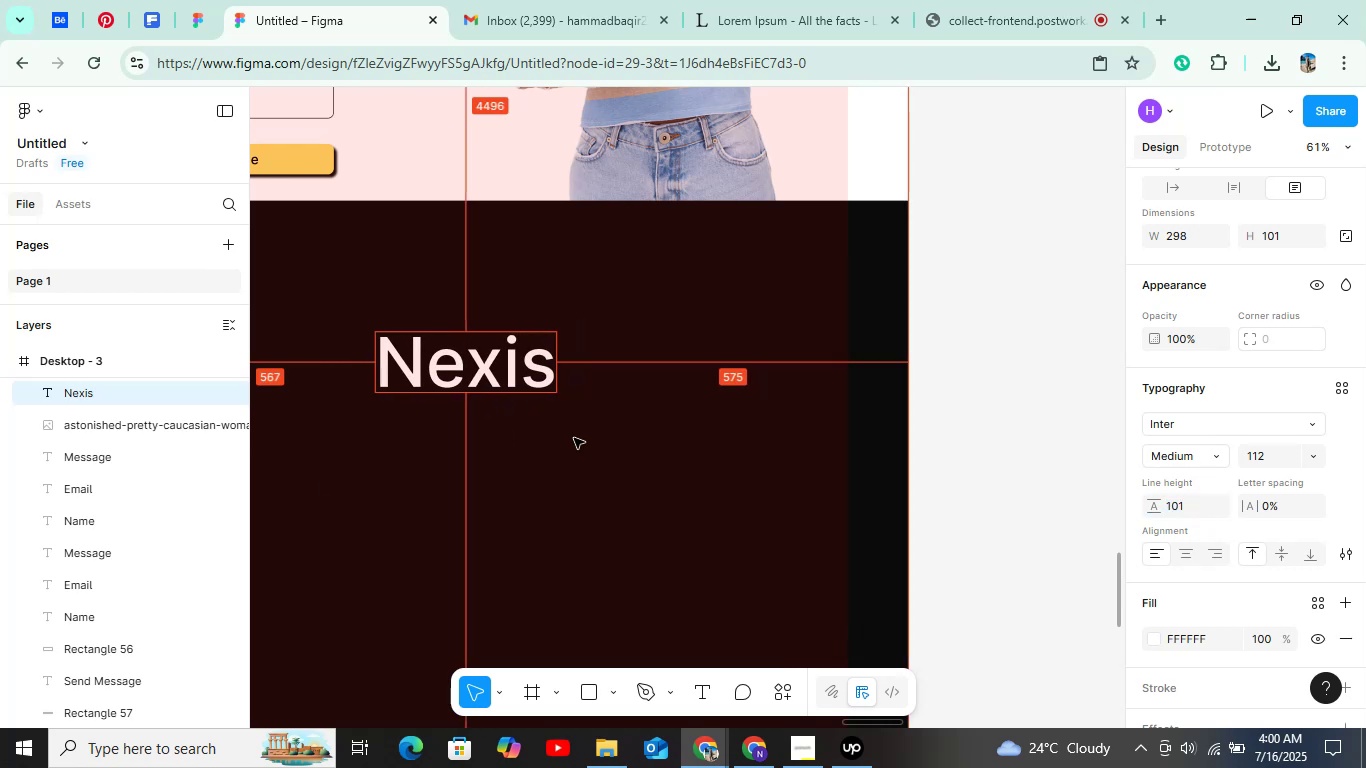 
key(Alt+ArrowRight)
 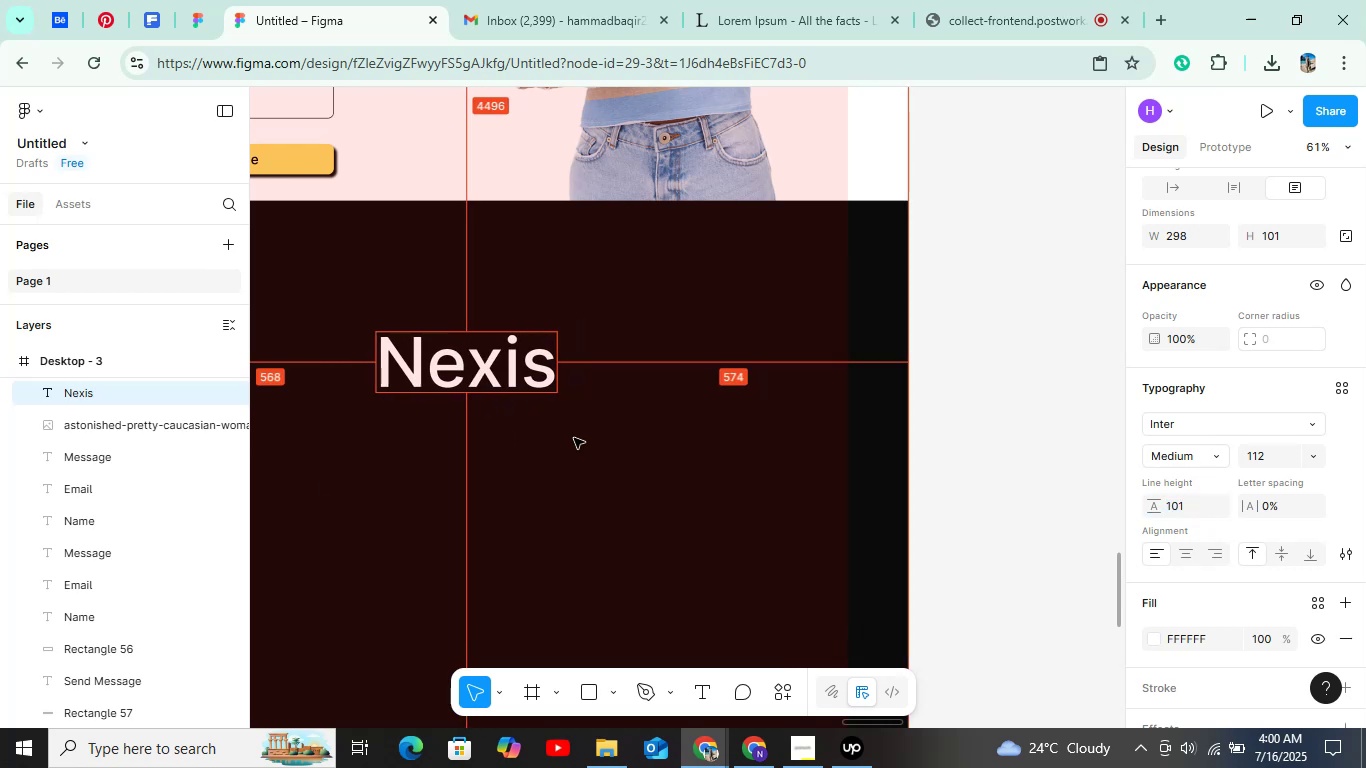 
key(Alt+ArrowRight)
 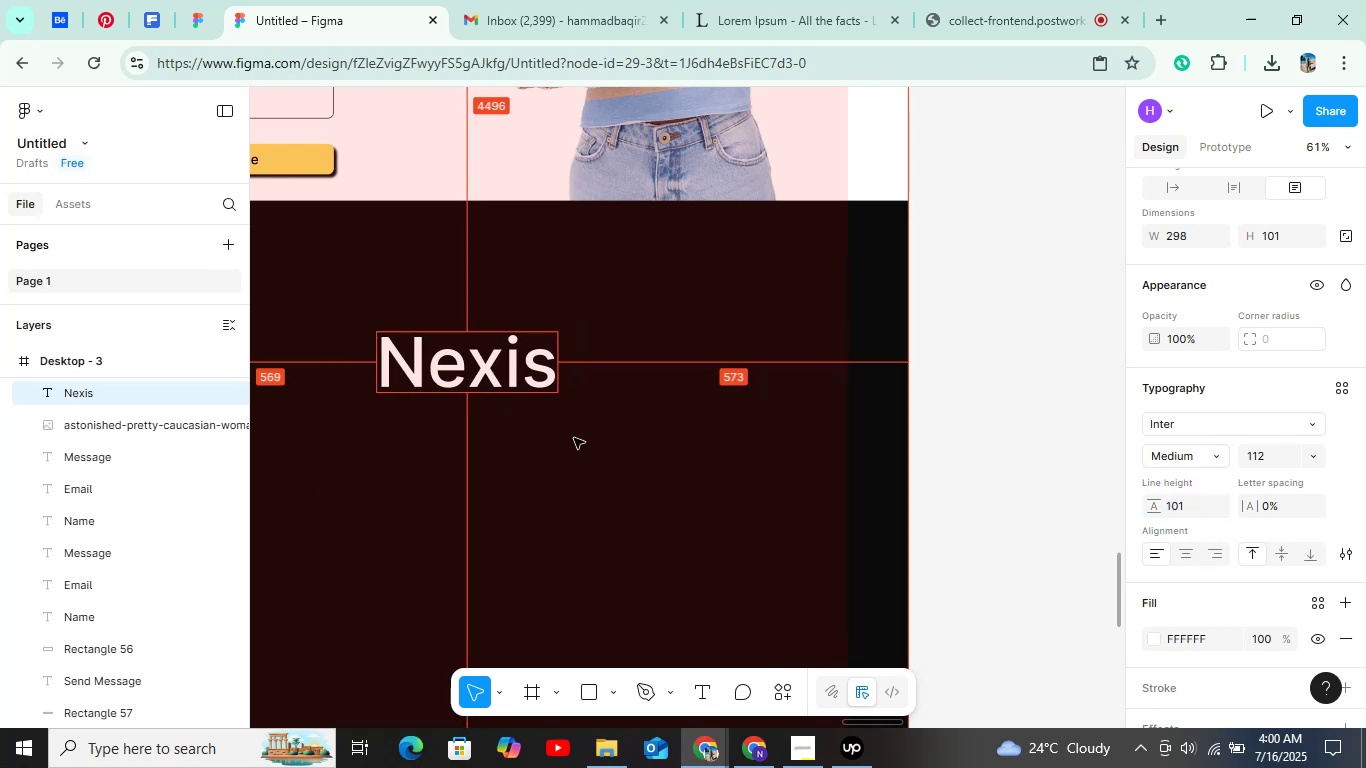 
key(Alt+ArrowRight)
 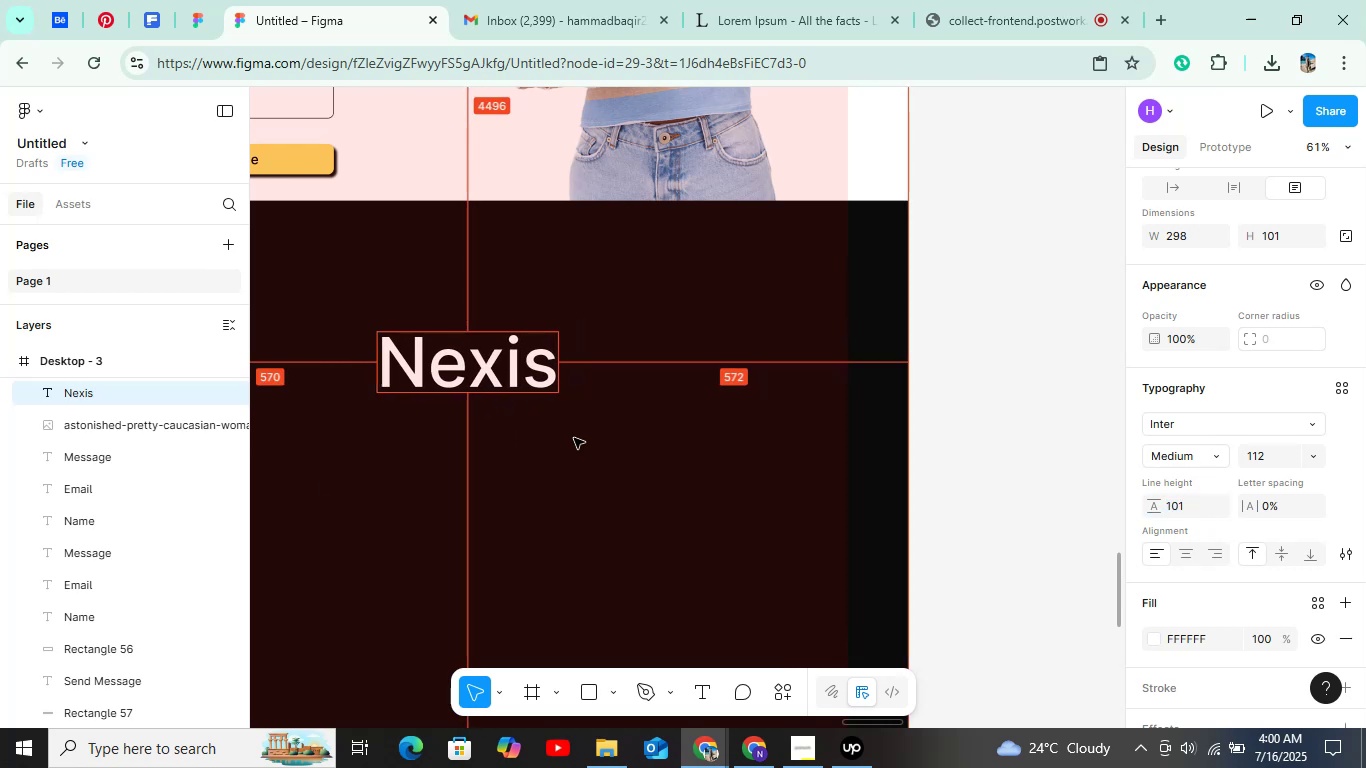 
key(Alt+ArrowRight)
 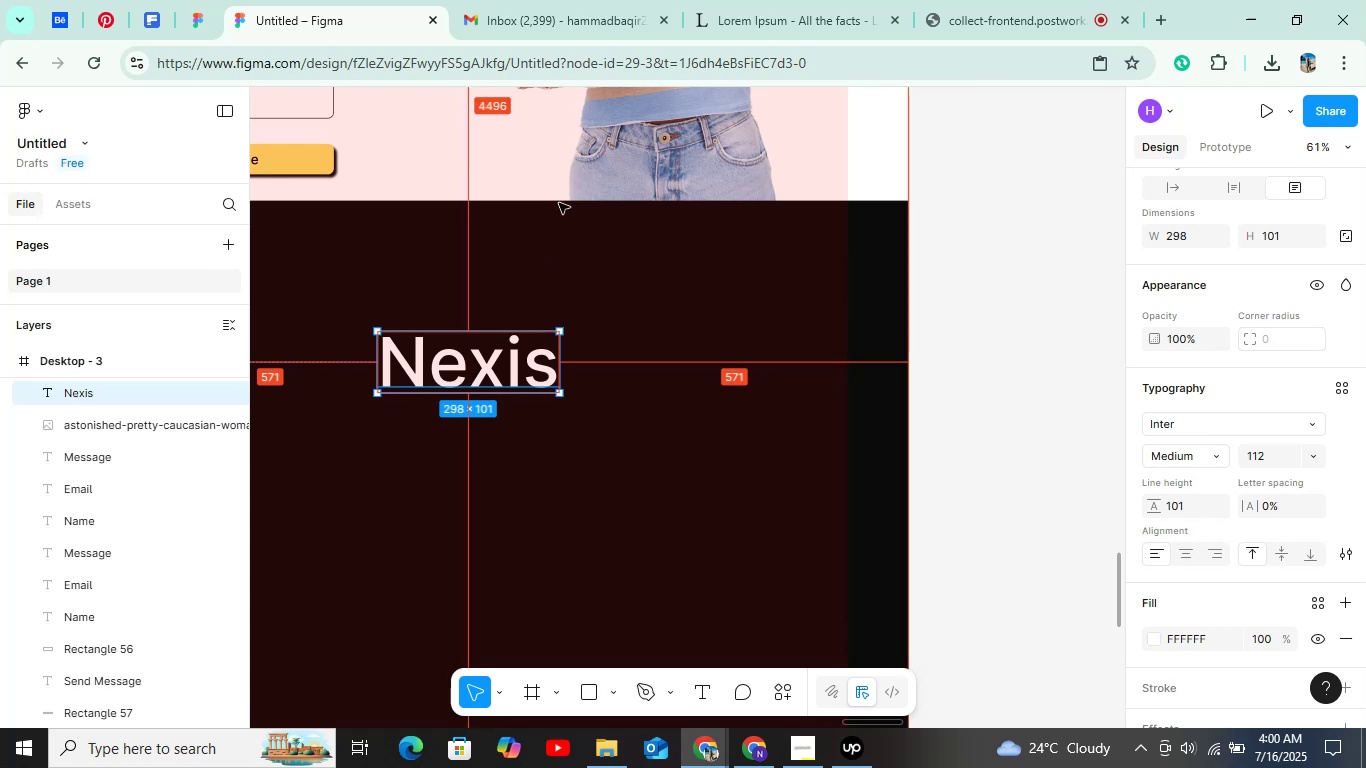 
key(Shift+ArrowUp)
 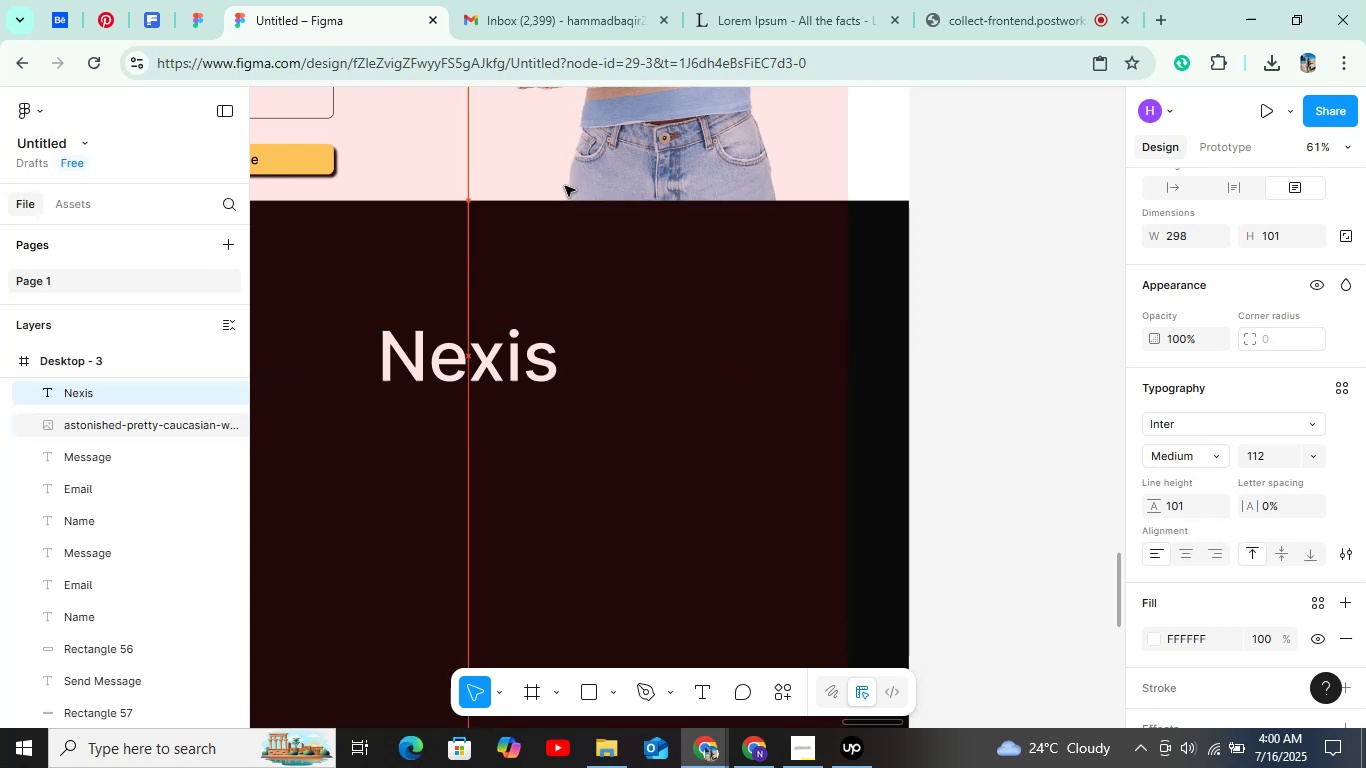 
key(Shift+ArrowUp)
 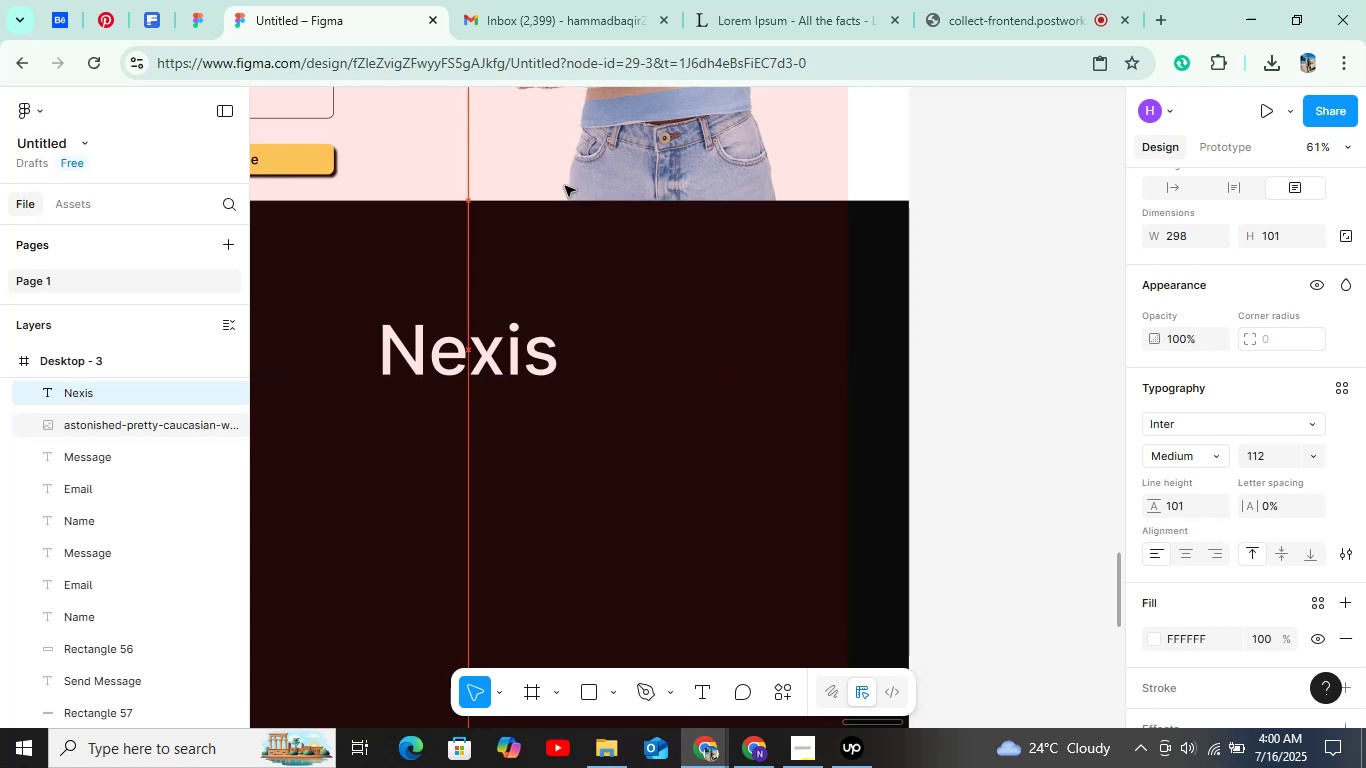 
key(Shift+ArrowUp)
 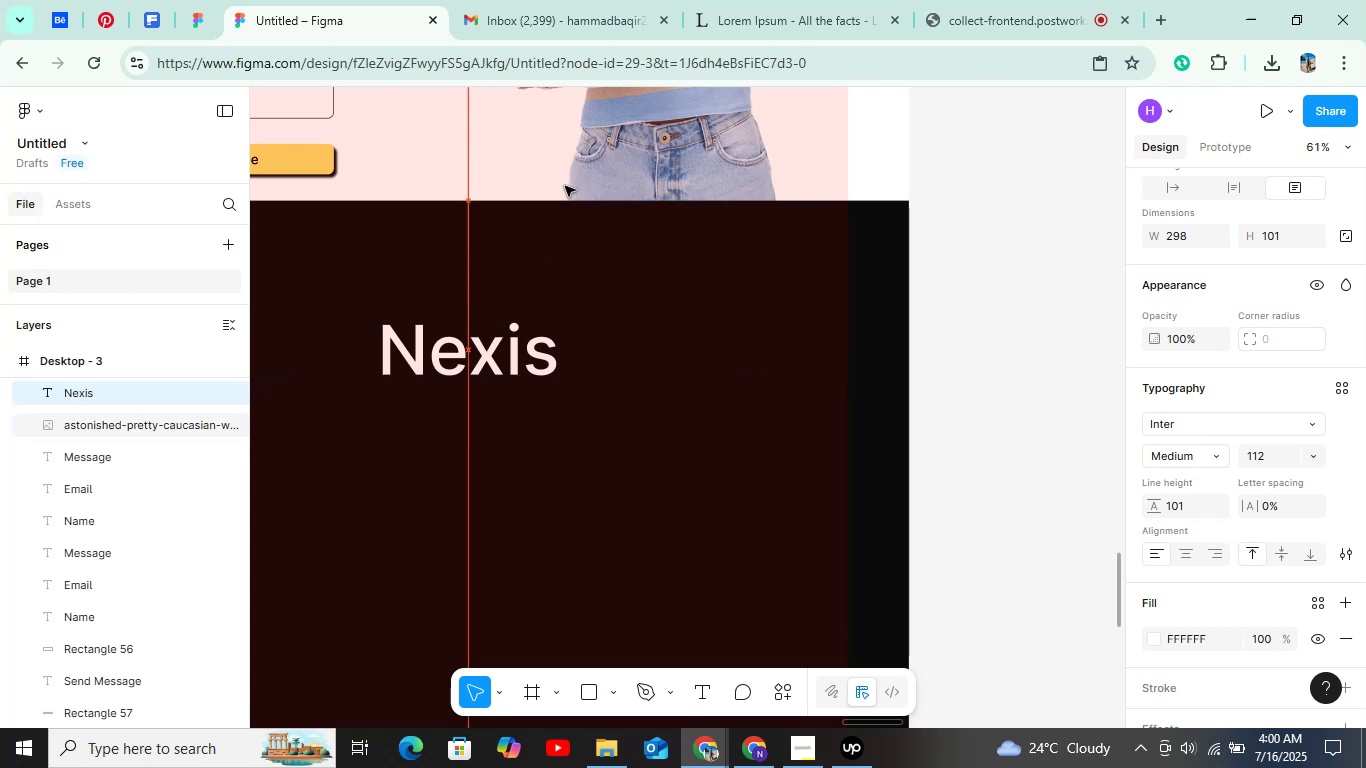 
key(Shift+ArrowUp)
 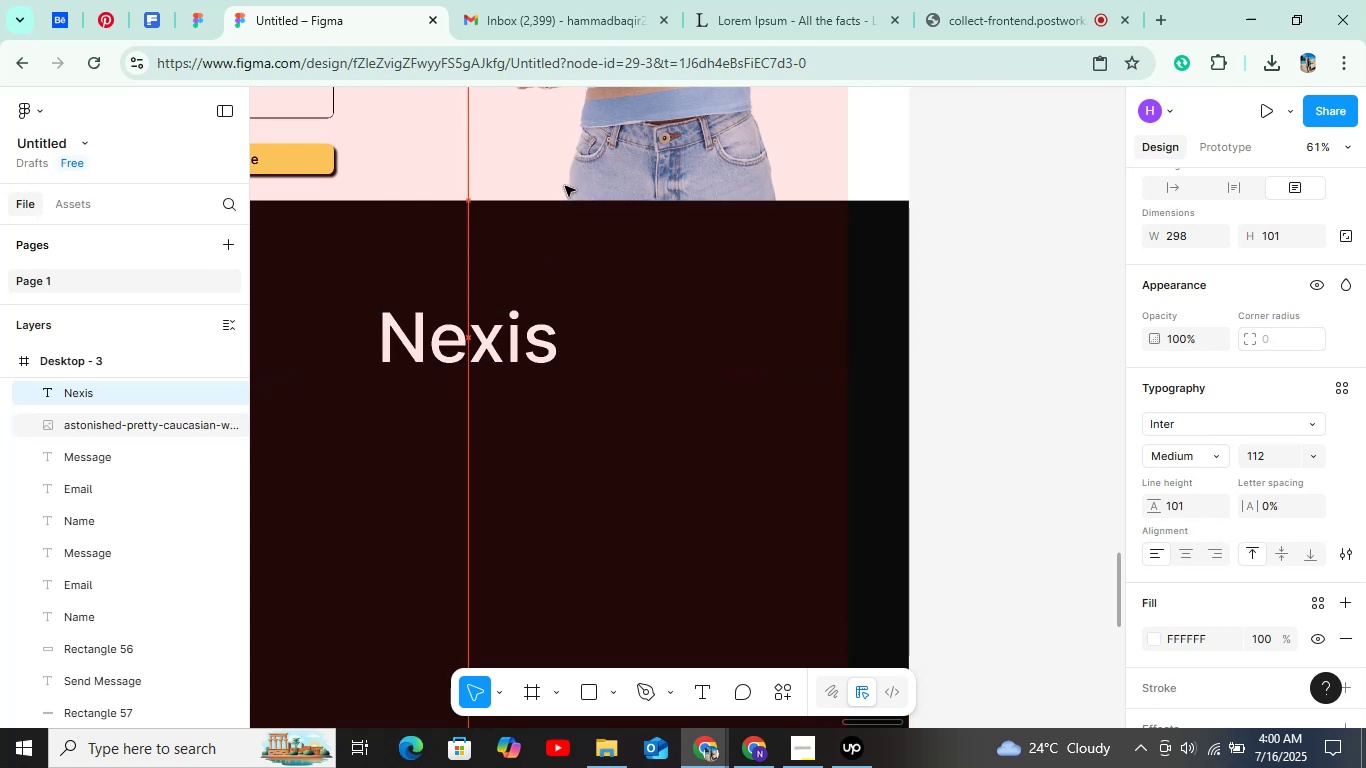 
key(Shift+ArrowUp)
 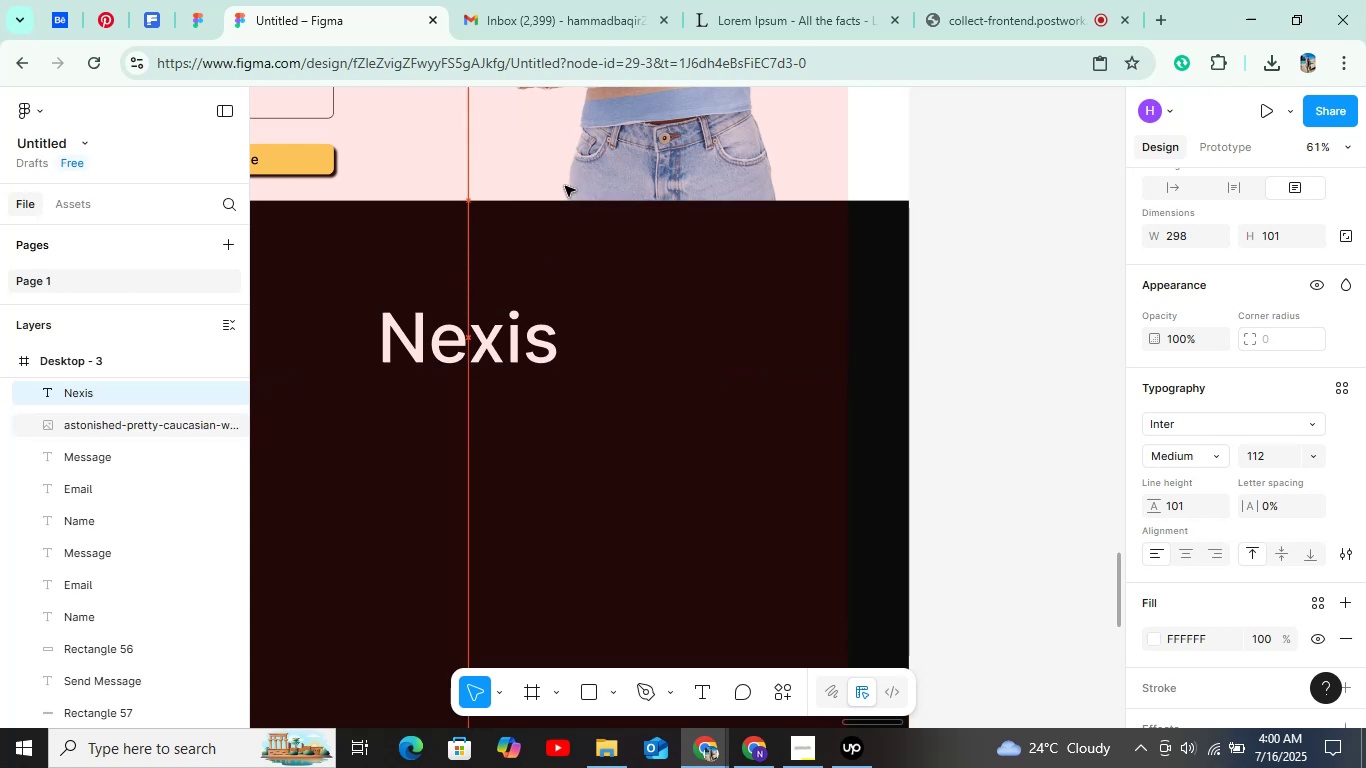 
key(Shift+ArrowUp)
 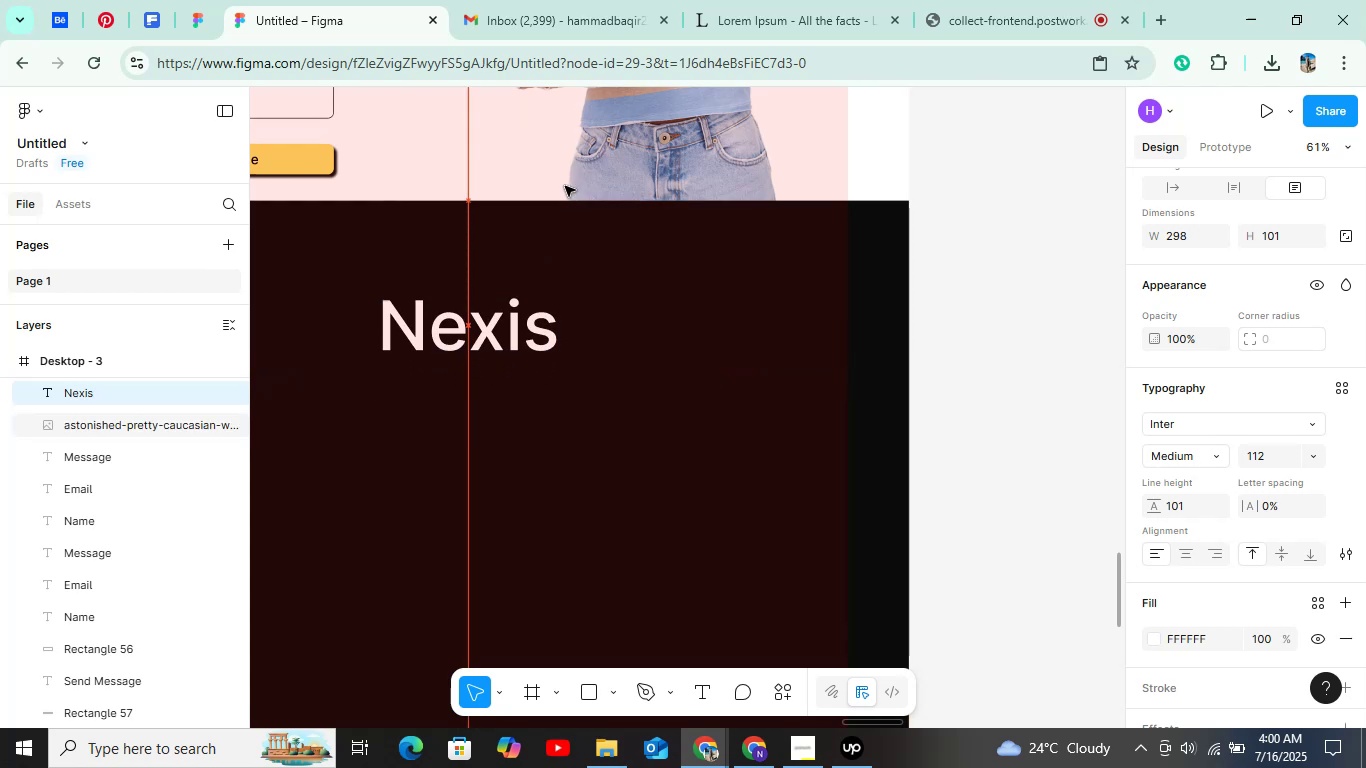 
key(Alt+Shift+ArrowUp)
 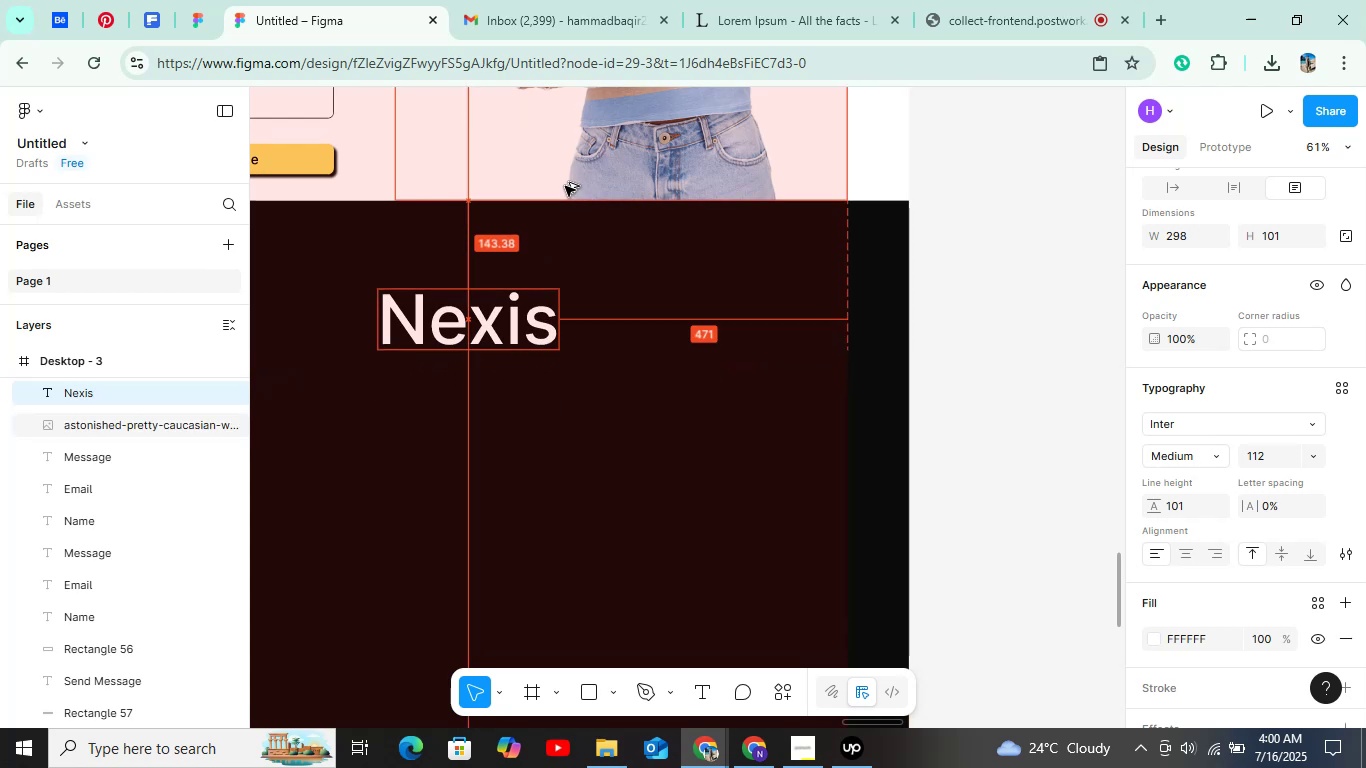 
key(Alt+Shift+ArrowUp)
 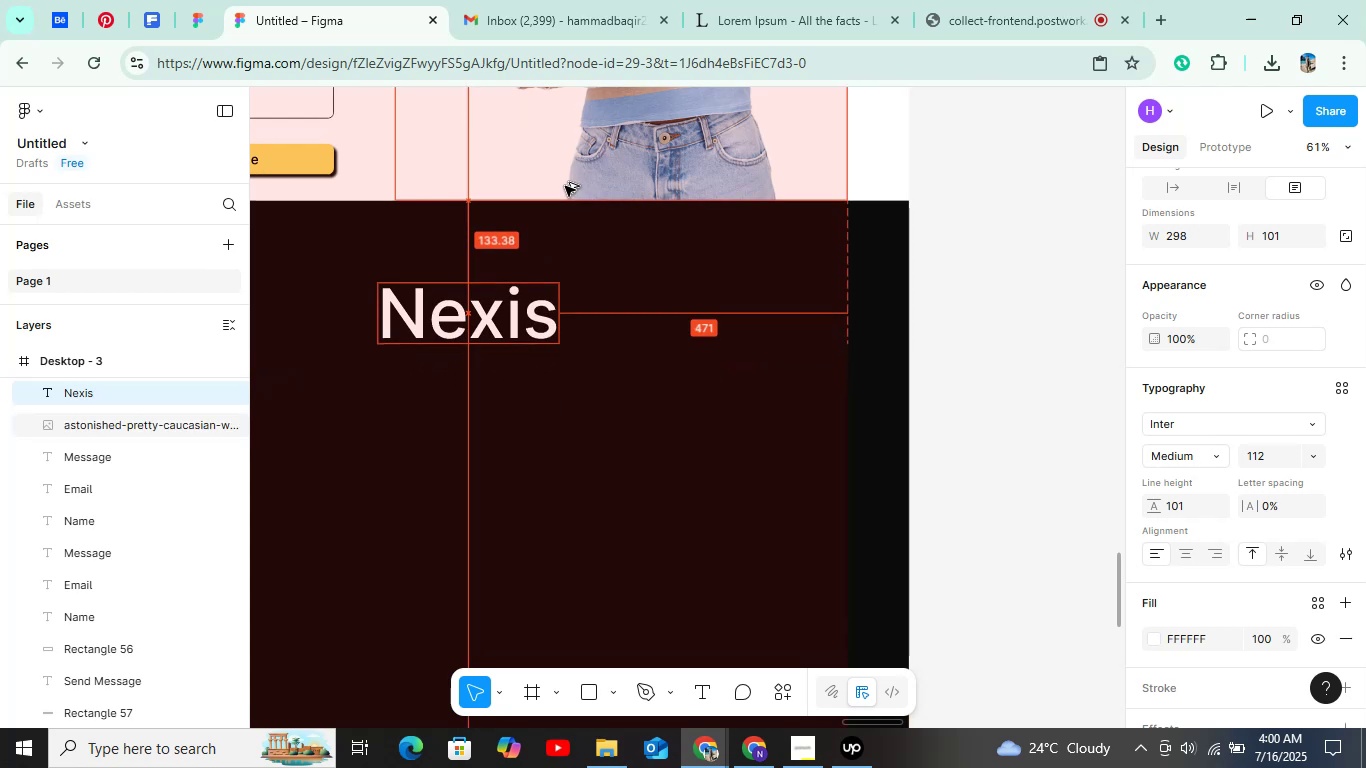 
key(Alt+Shift+ArrowUp)
 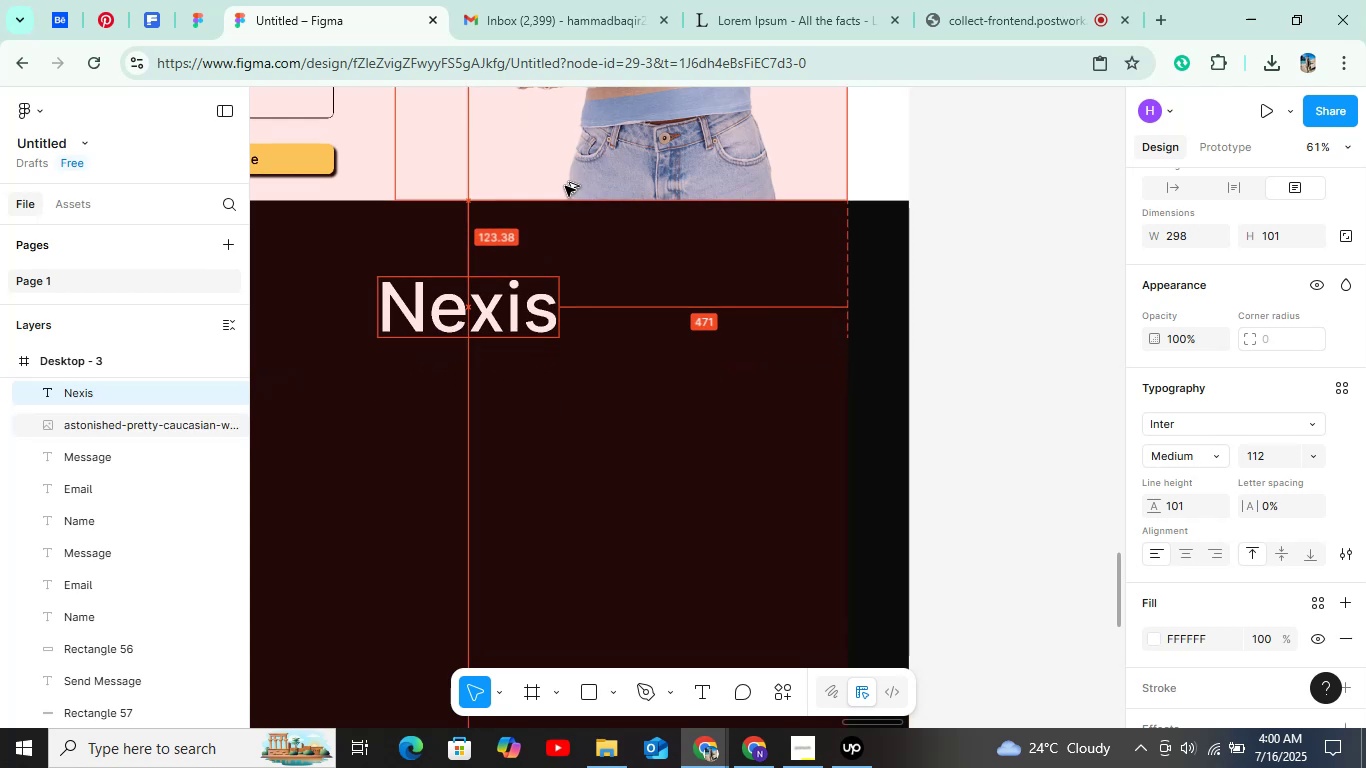 
key(Alt+Shift+ArrowUp)
 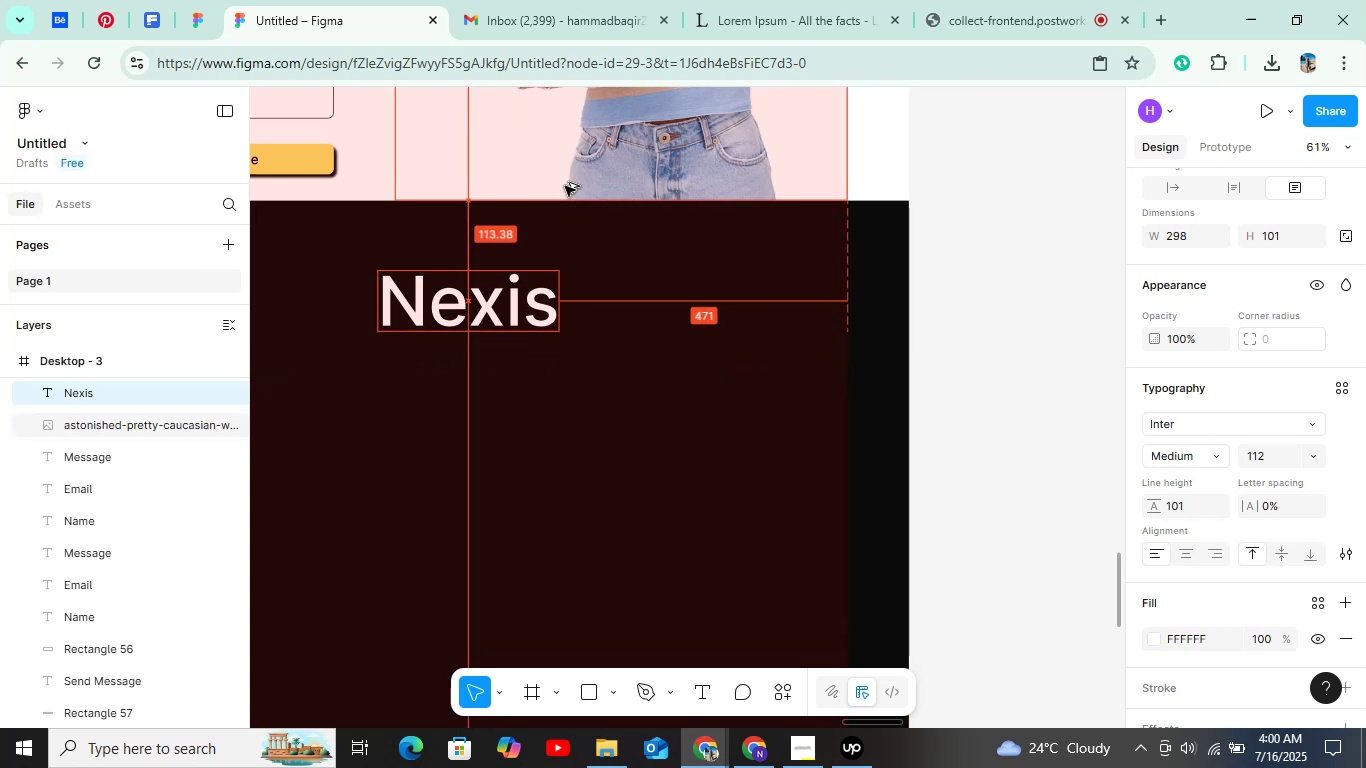 
key(Alt+Shift+ArrowUp)
 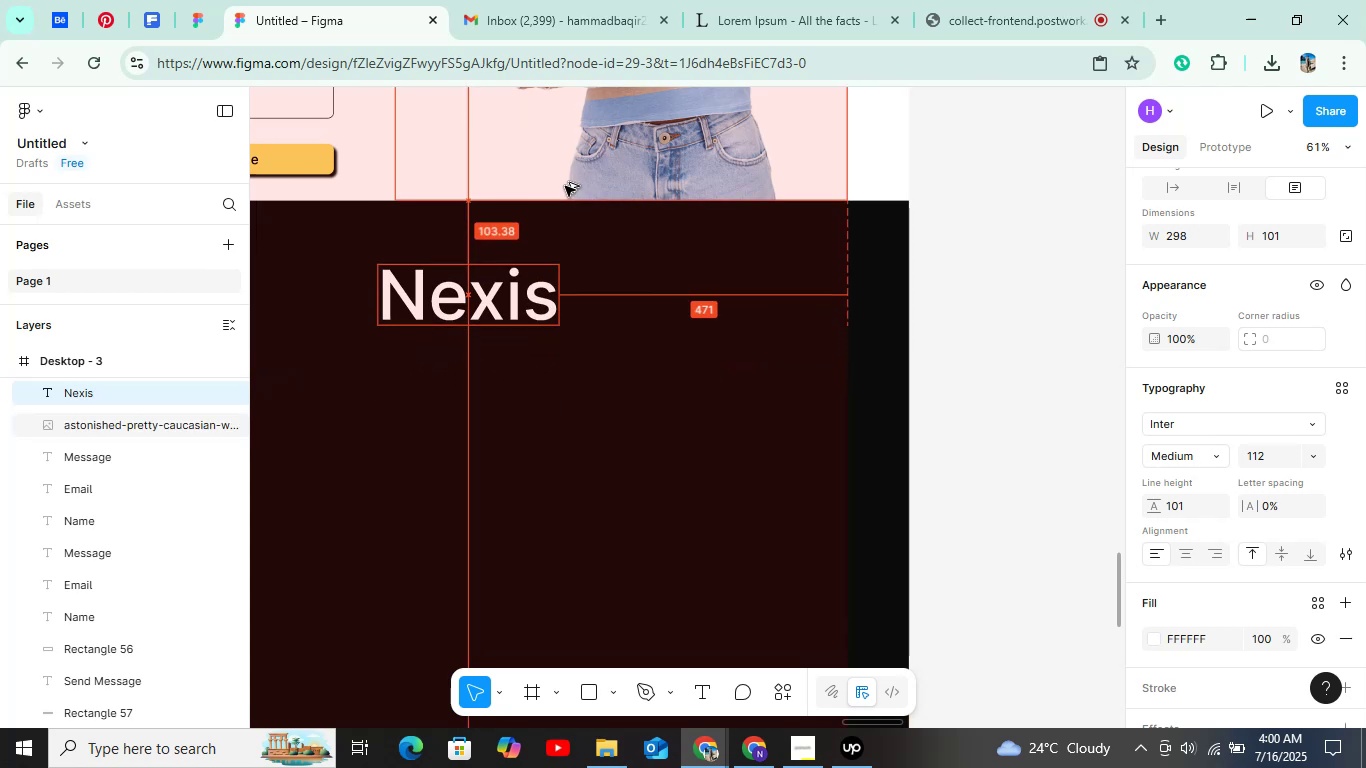 
key(Alt+ArrowUp)
 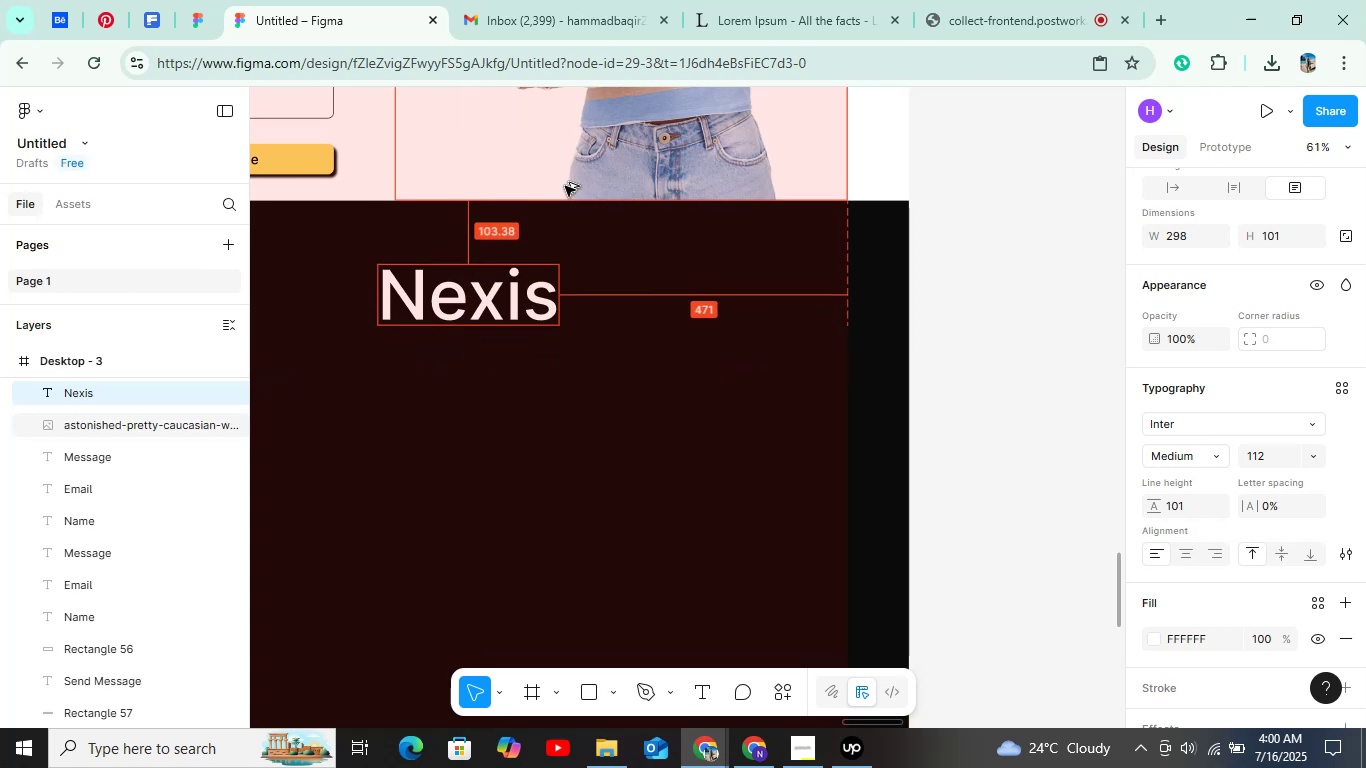 
key(Alt+ArrowUp)
 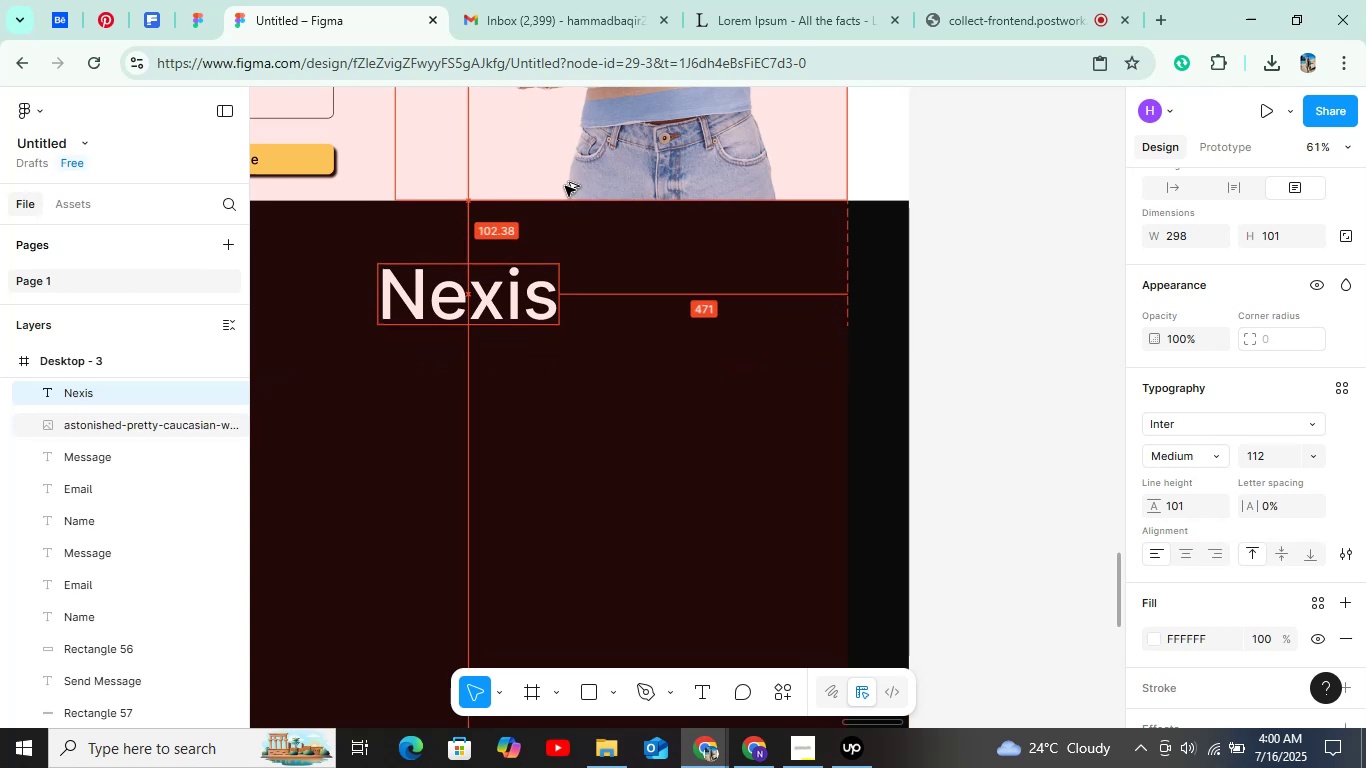 
key(Alt+ArrowUp)
 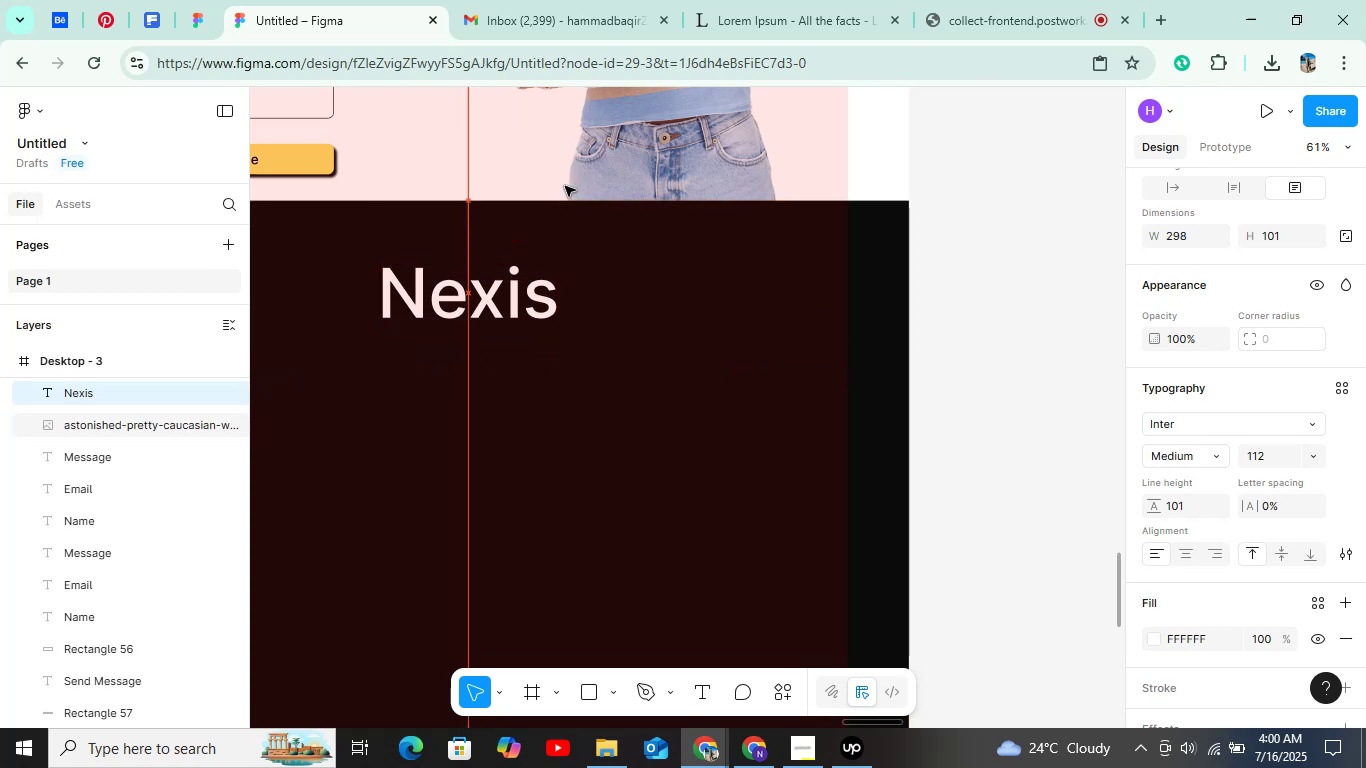 
hold_key(key=ControlLeft, duration=1.26)
scroll: coordinate [517, 234], scroll_direction: up, amount: 2.0
 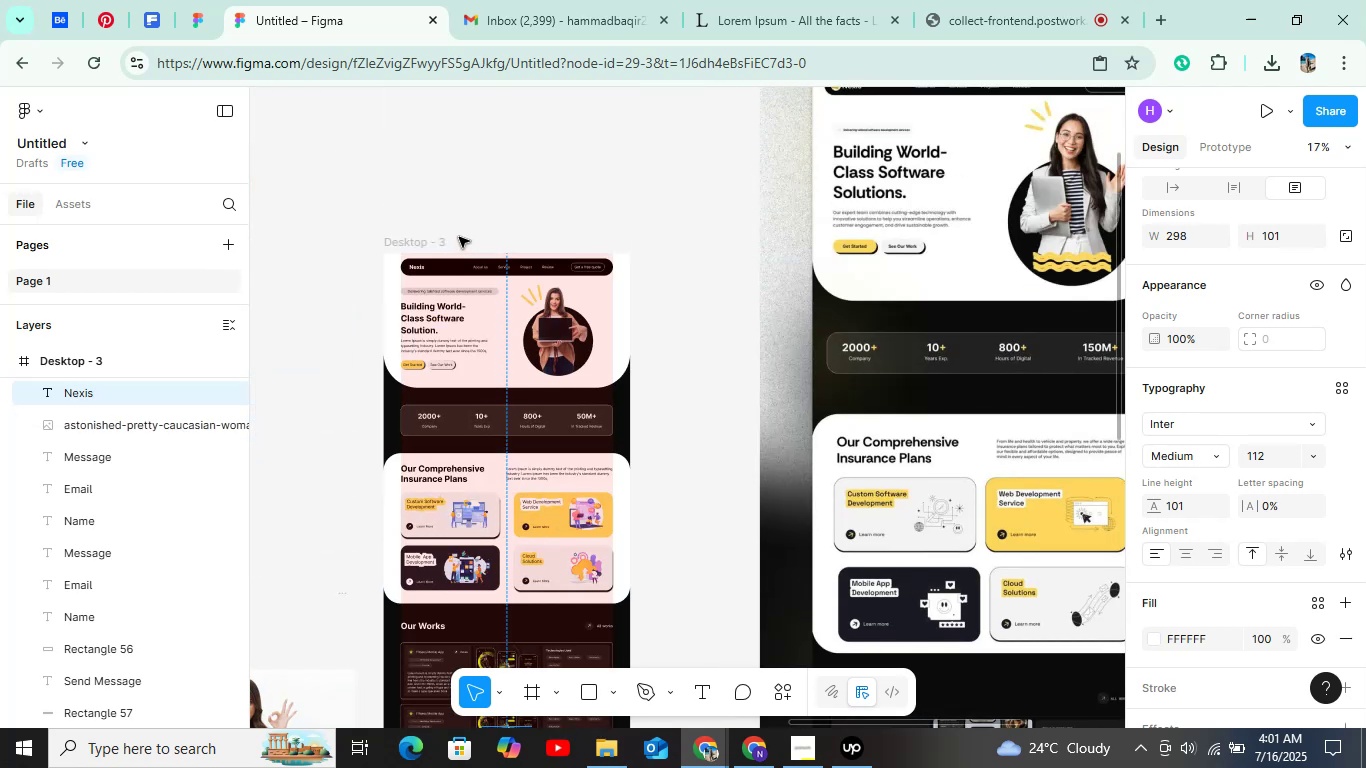 
hold_key(key=ControlLeft, duration=3.97)
left_click([437, 241])
 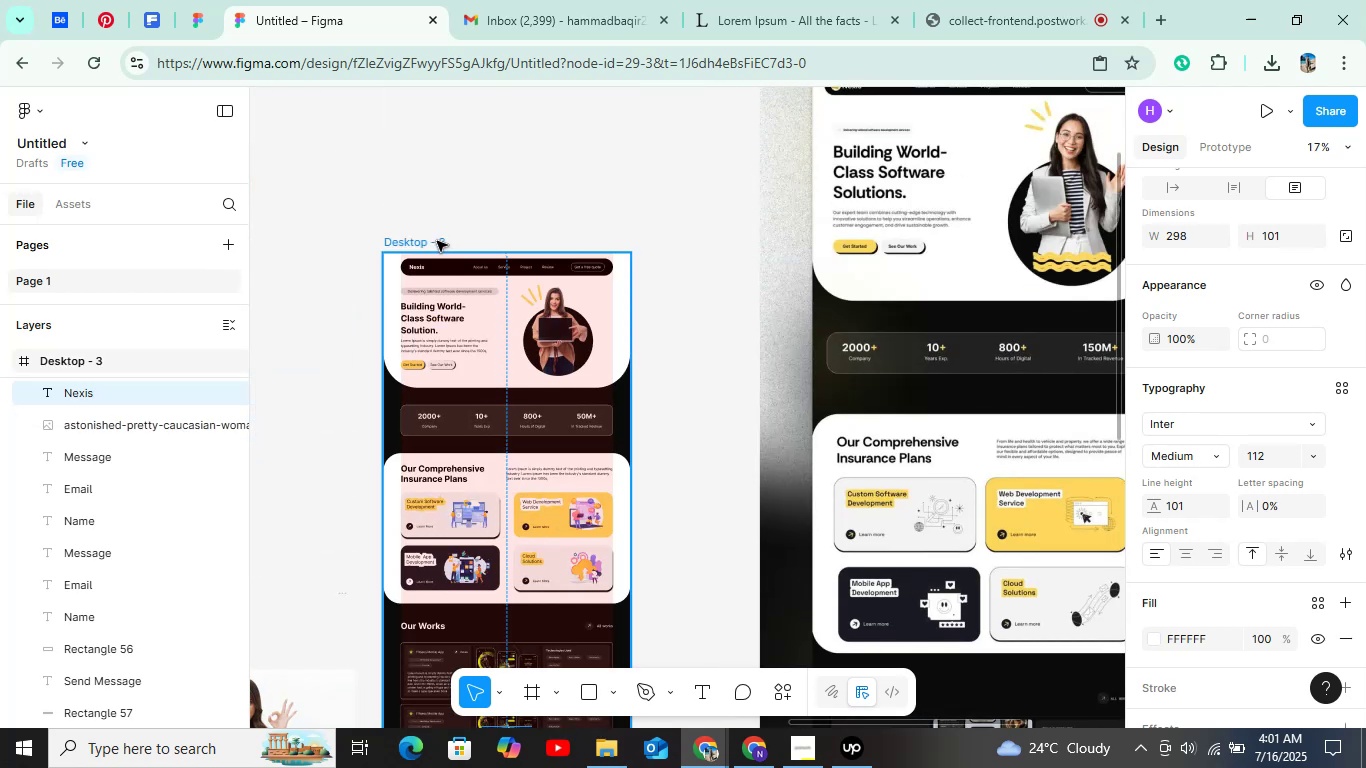 
scroll: coordinate [518, 326], scroll_direction: down, amount: 26.0
 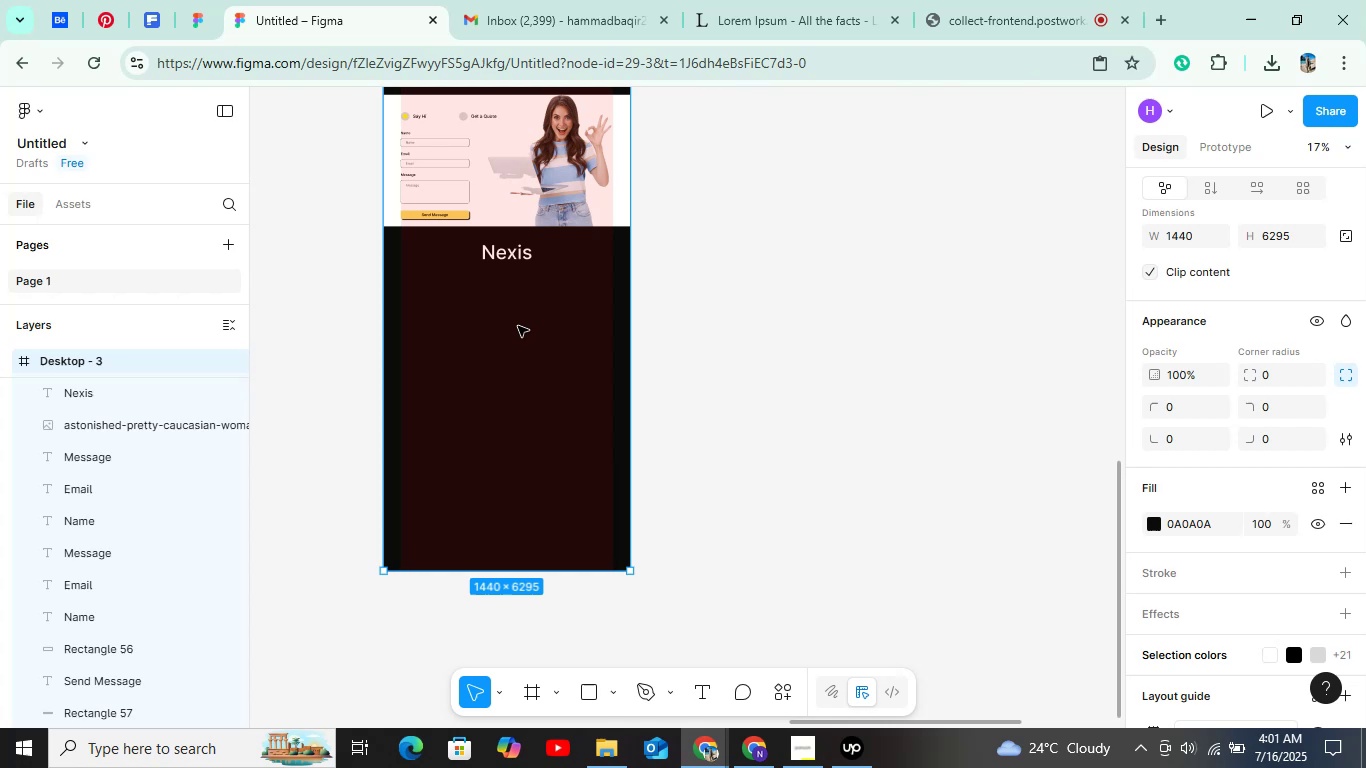 
hold_key(key=ControlLeft, duration=1.52)
 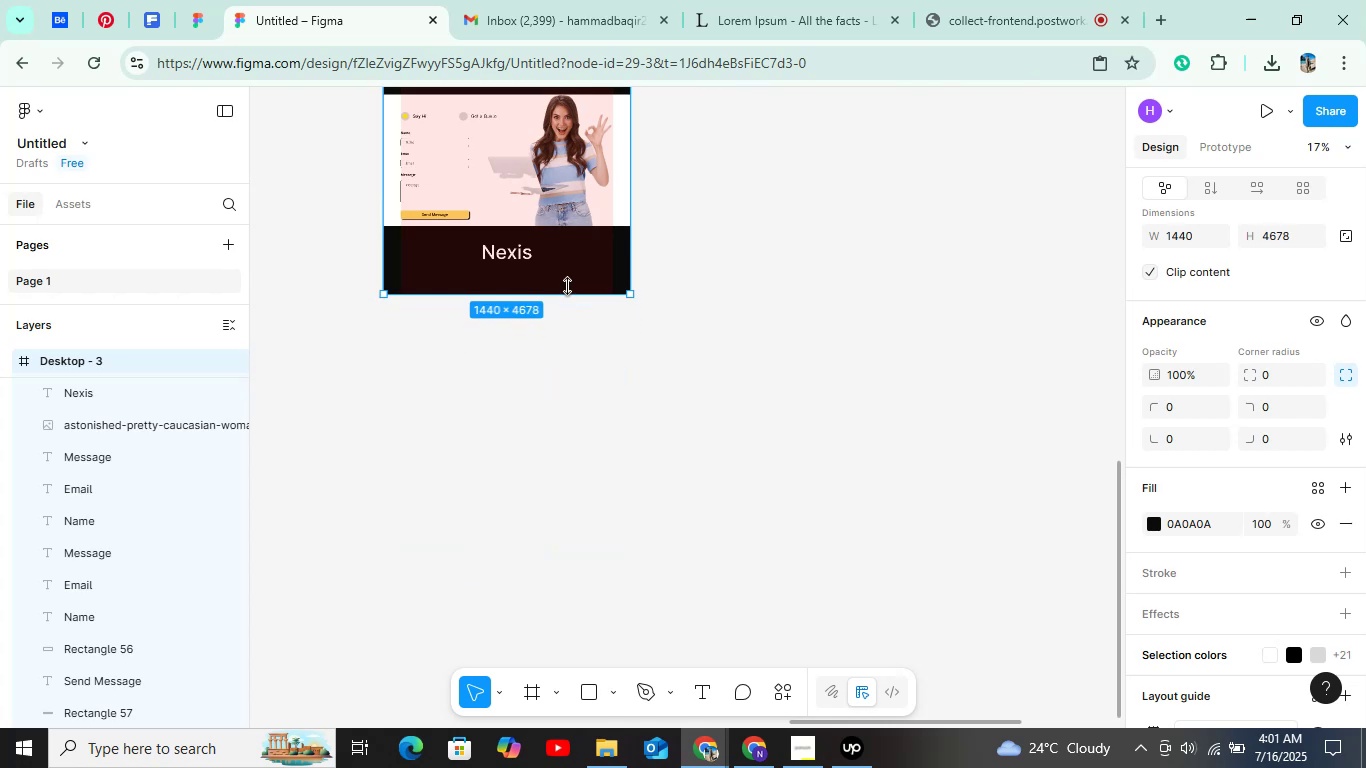 
hold_key(key=ControlLeft, duration=1.42)
 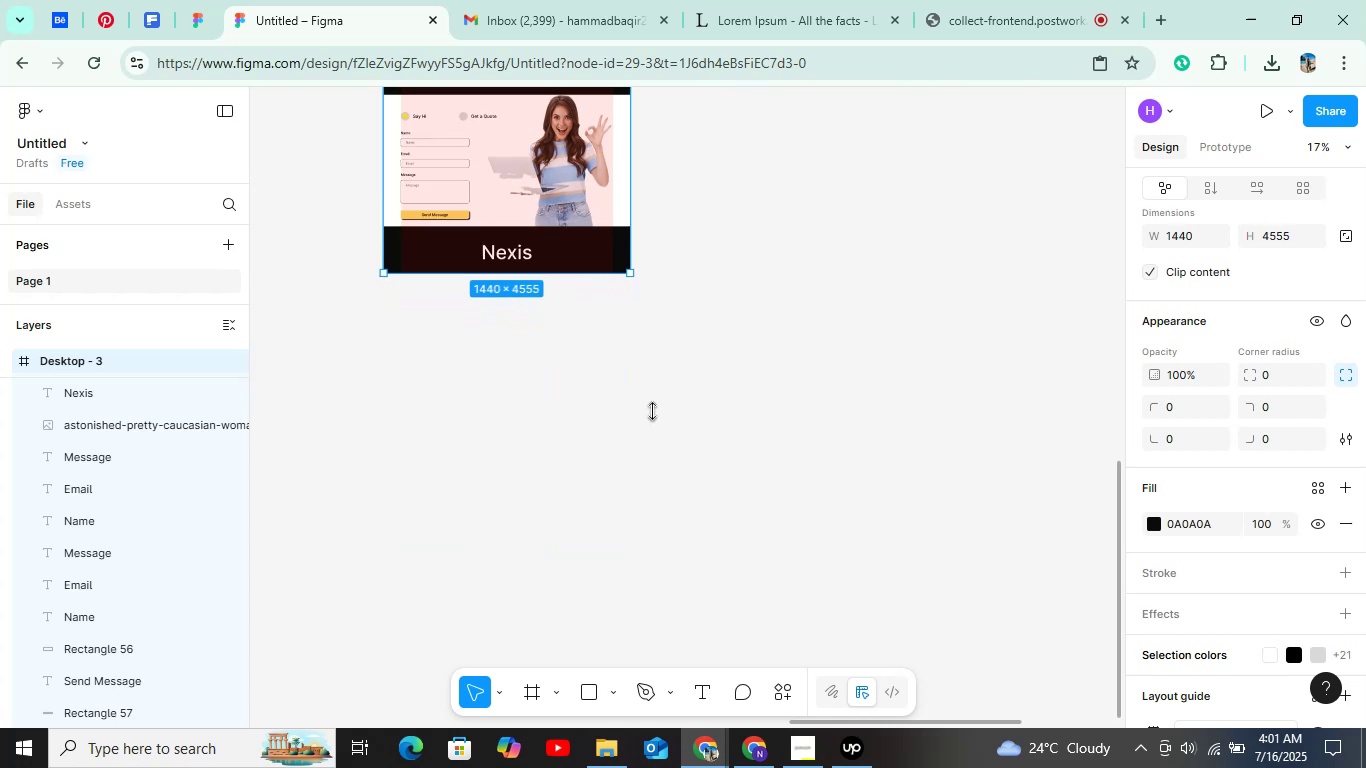 
left_click([652, 411])
 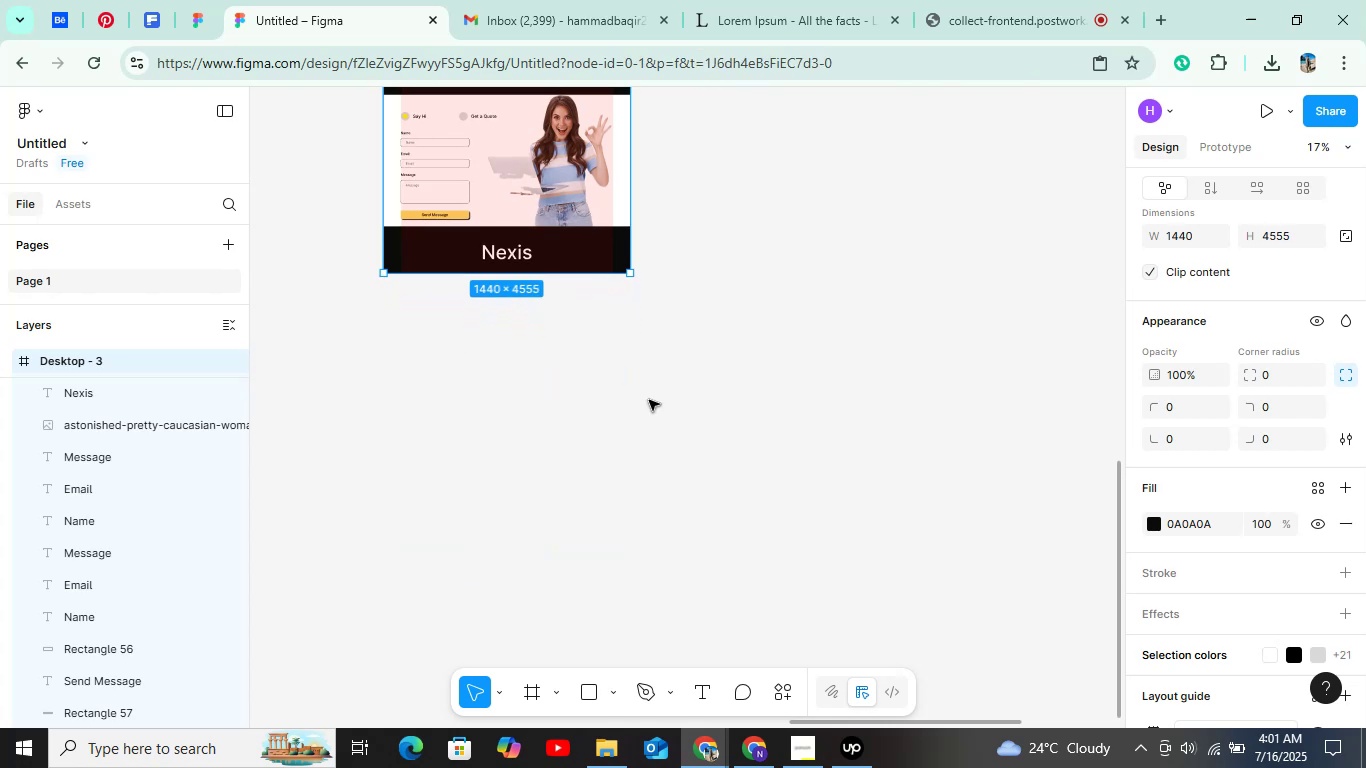 
hold_key(key=ControlLeft, duration=1.43)
scroll: coordinate [642, 372], scroll_direction: down, amount: 3.0
 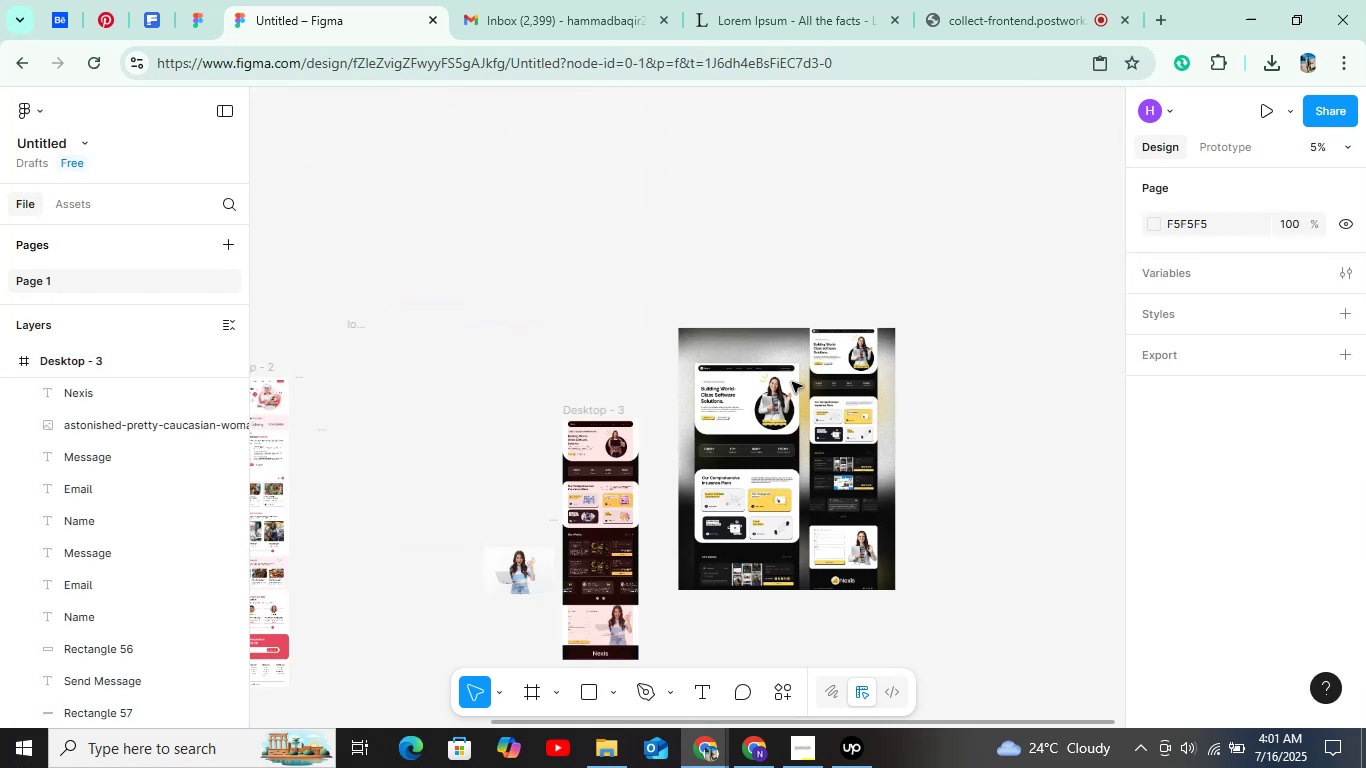 